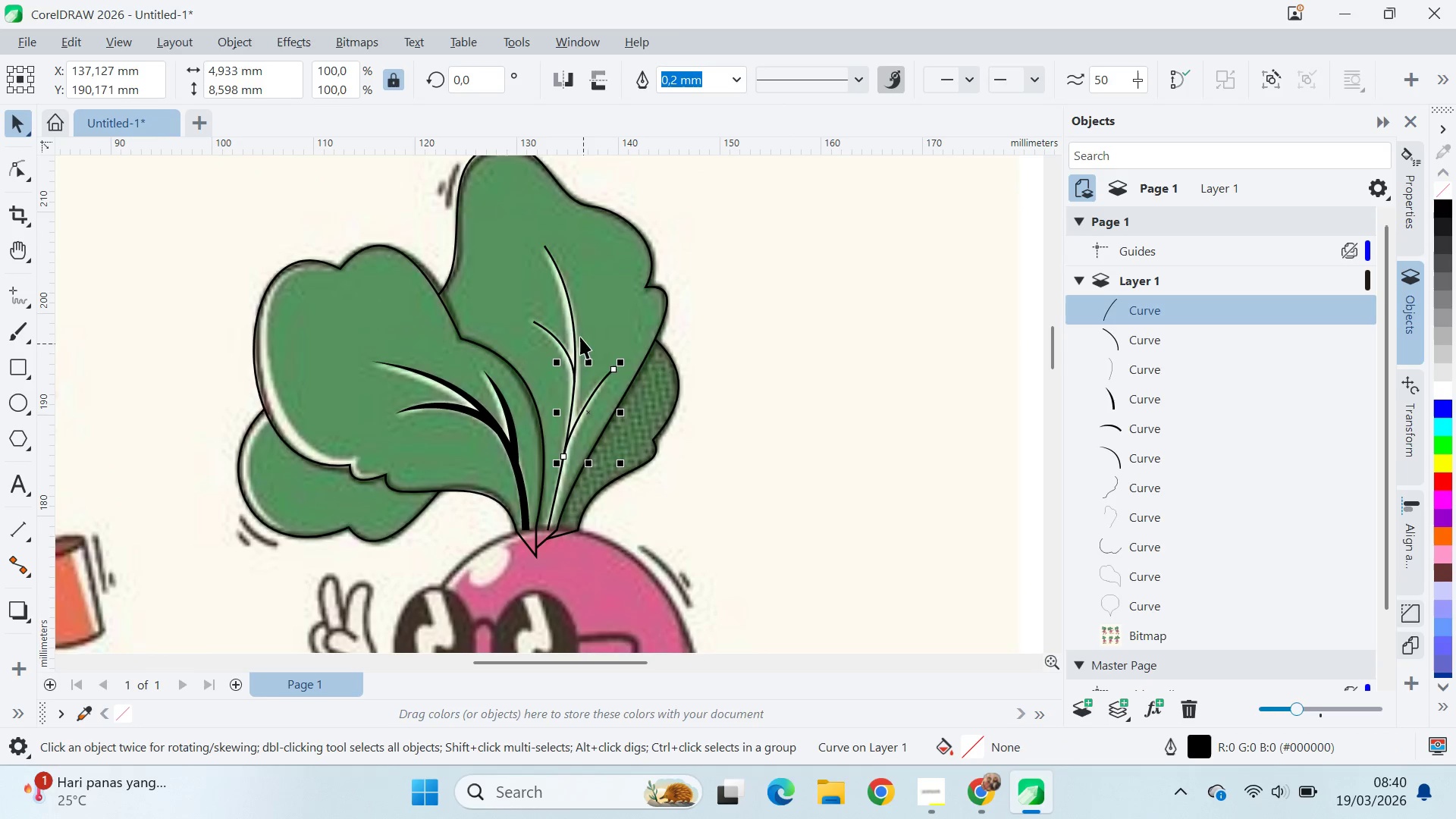 
scroll: coordinate [613, 422], scroll_direction: down, amount: 3.0
 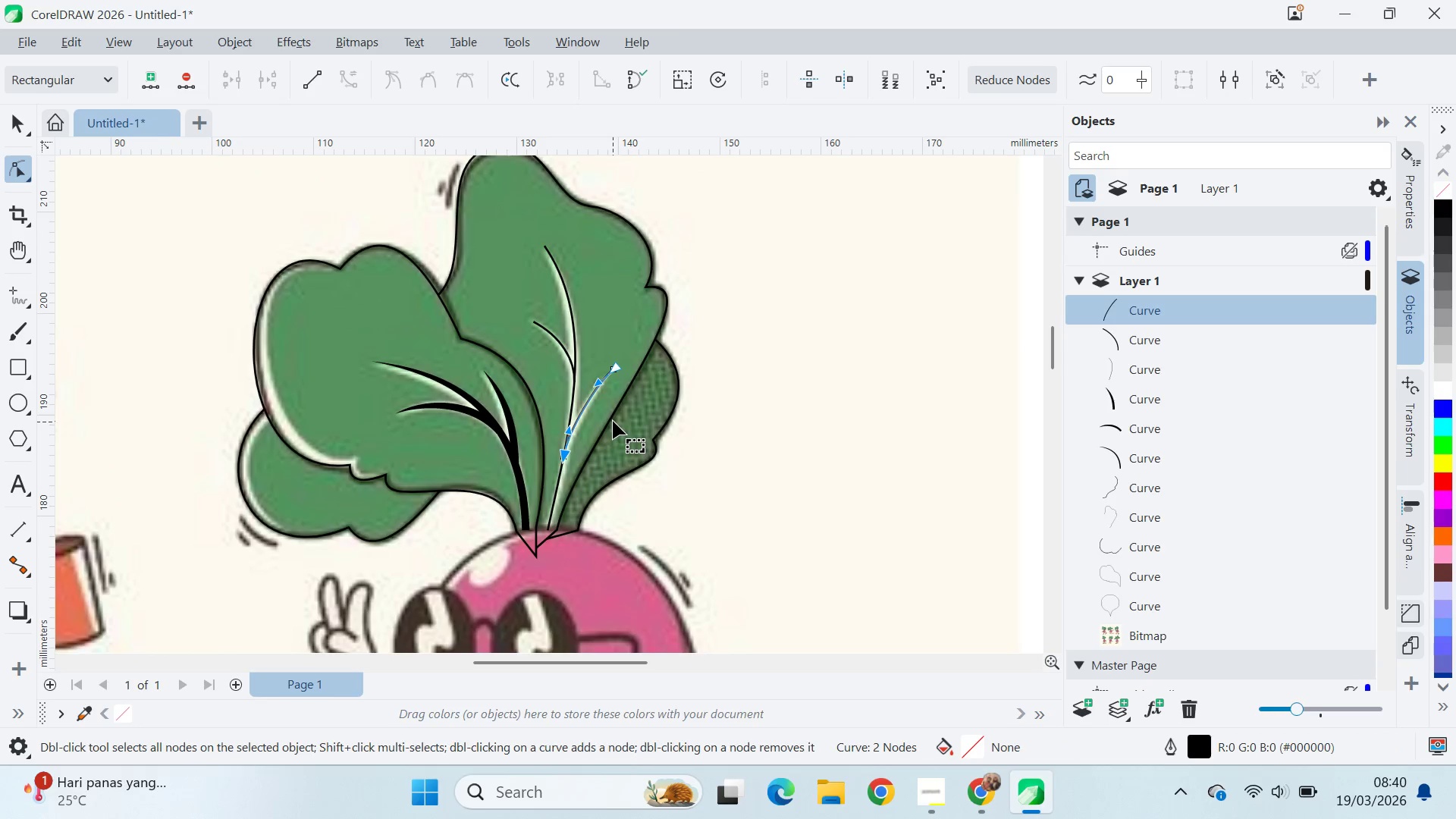 
hold_key(key=ShiftLeft, duration=1.3)
left_click([549, 330])
 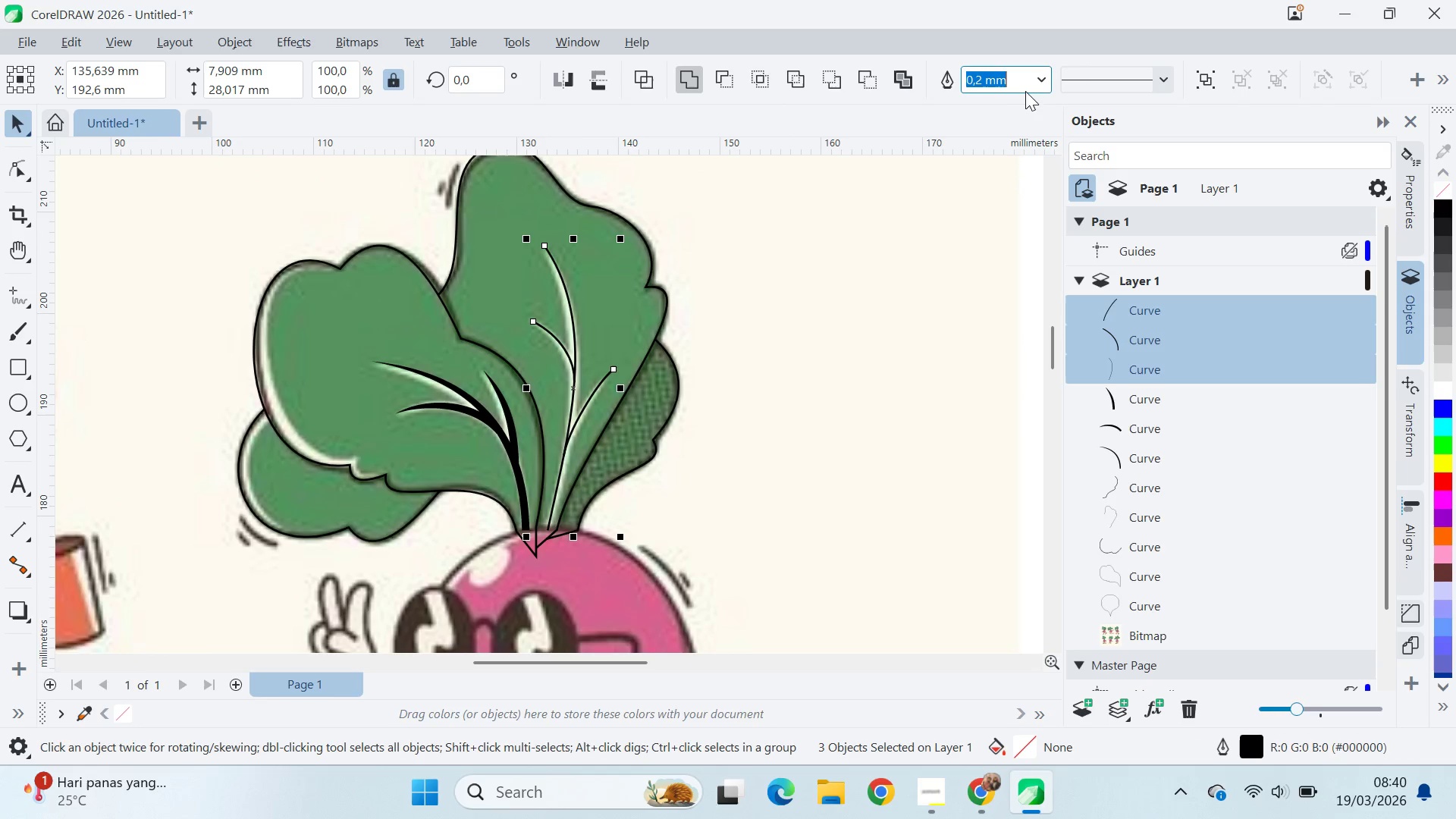 
double_click([1031, 86])
 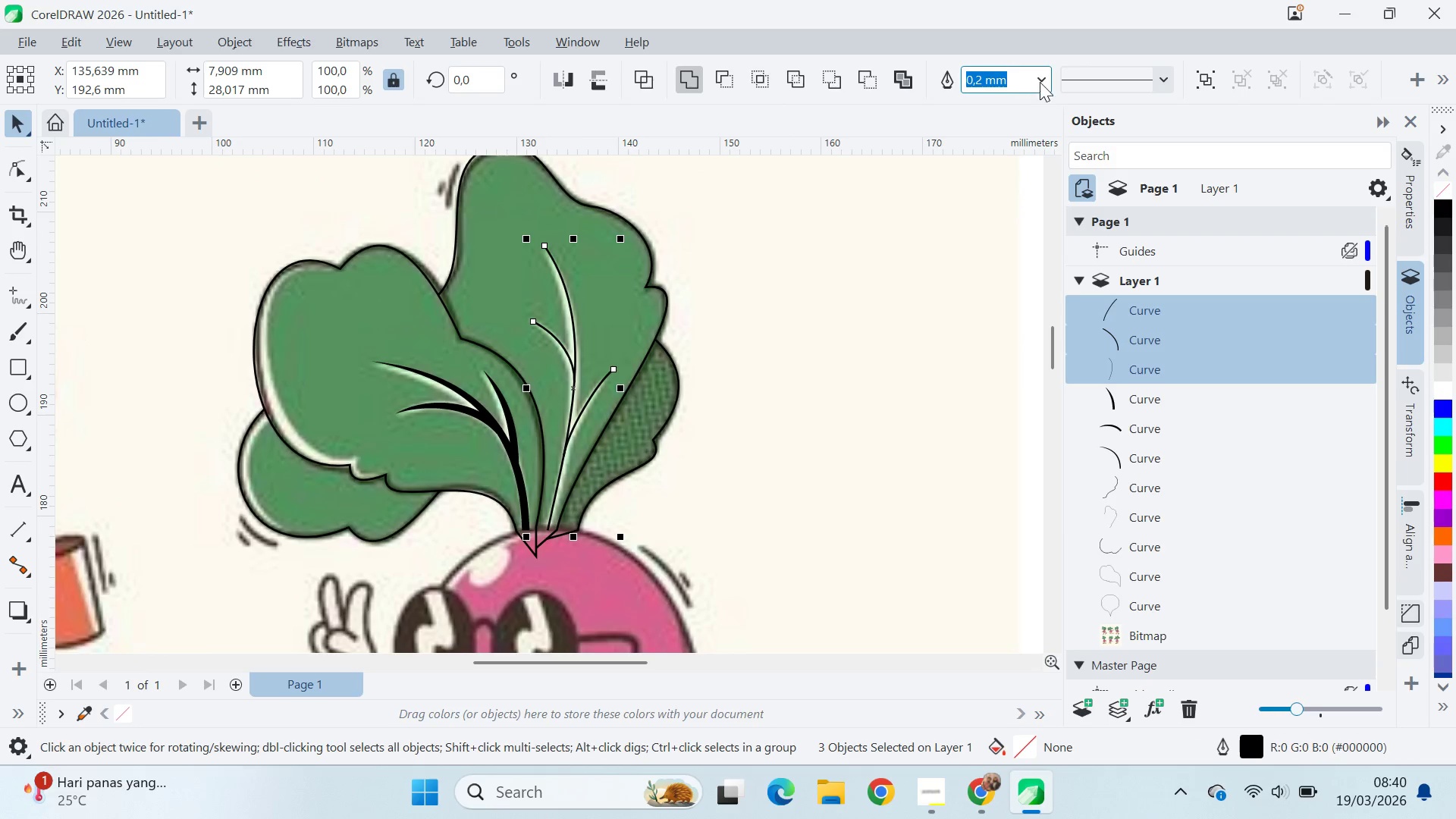 
triple_click([1040, 80])
 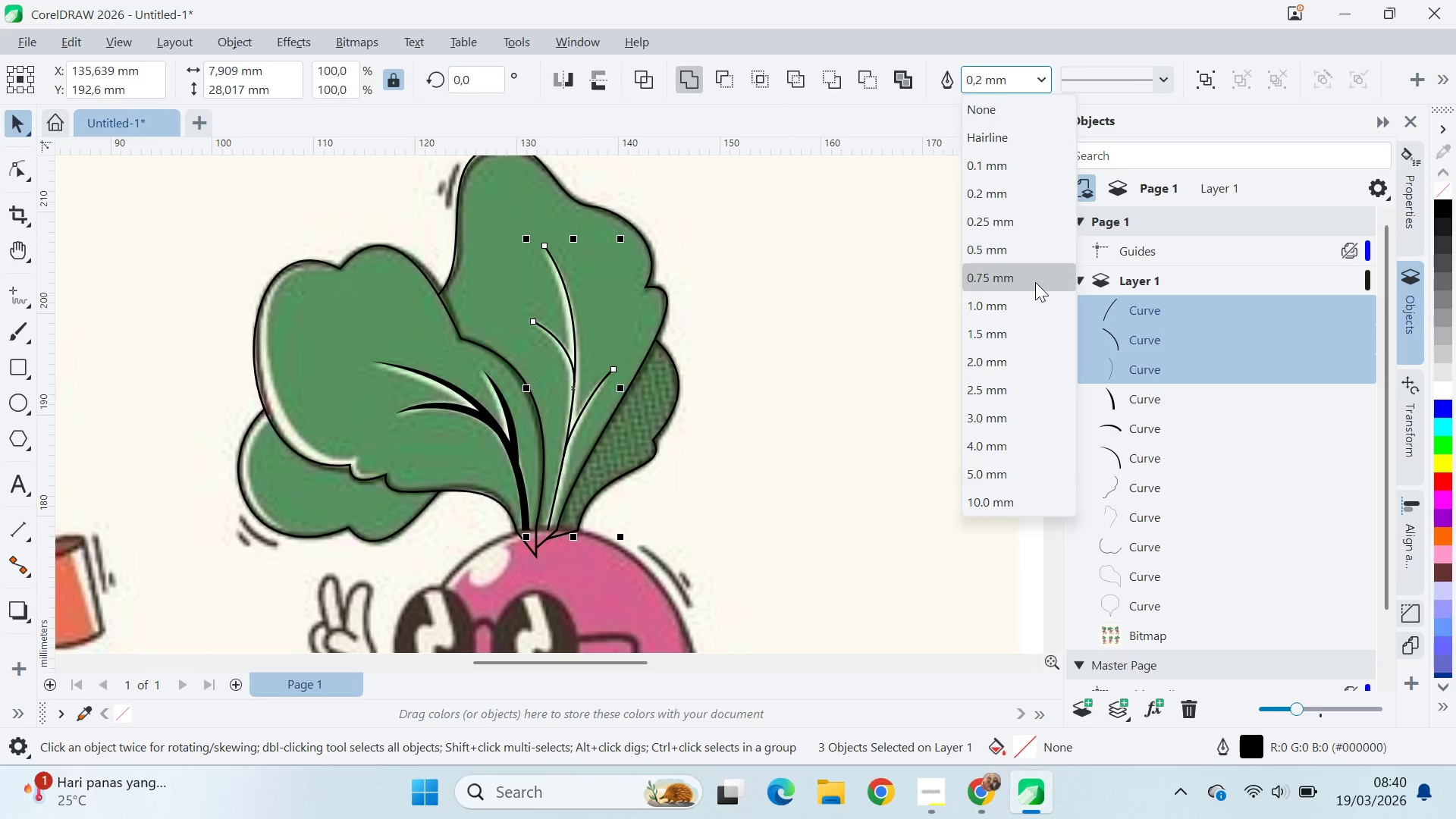 
left_click([1035, 282])
 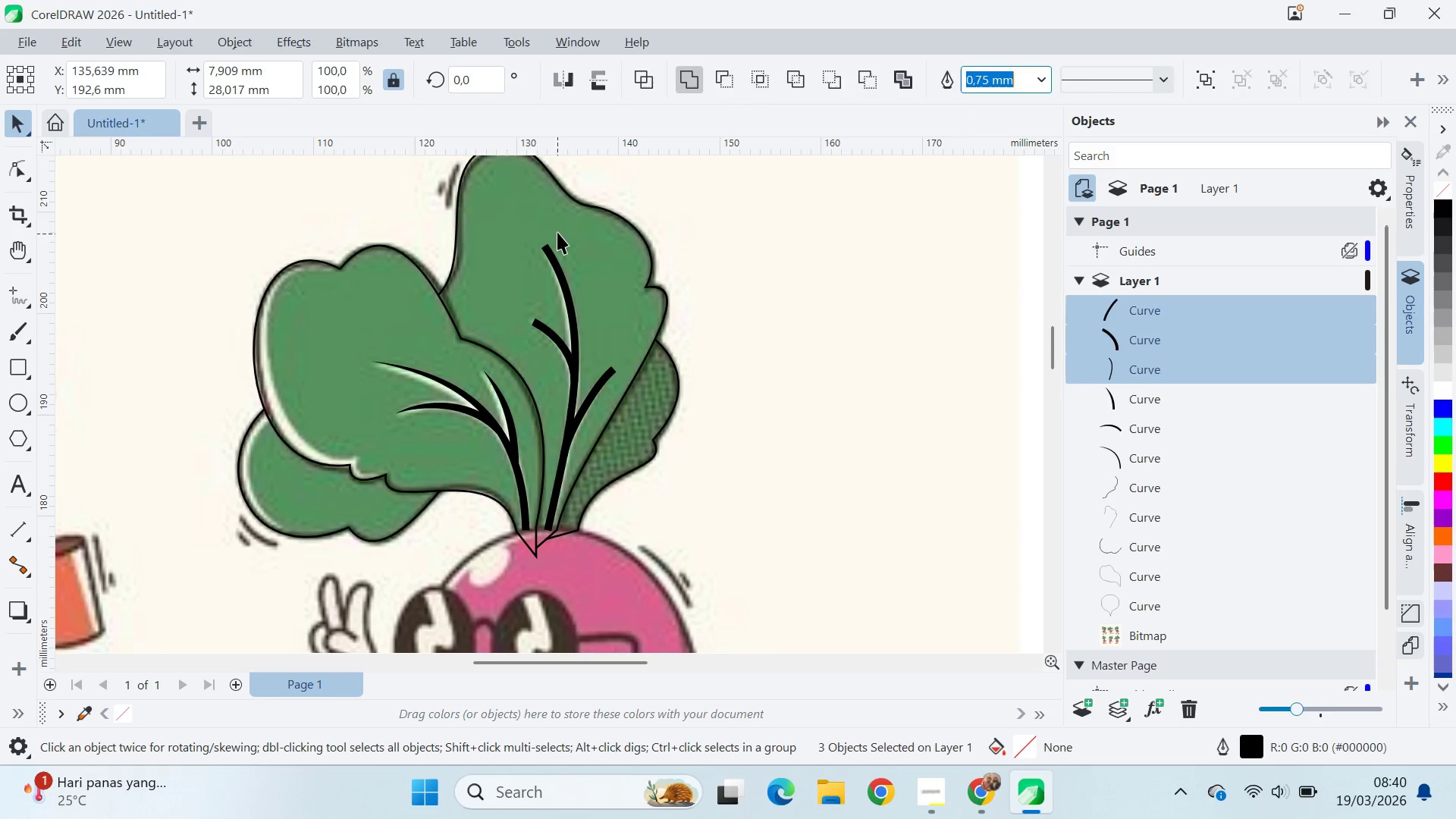 
left_click([554, 259])
 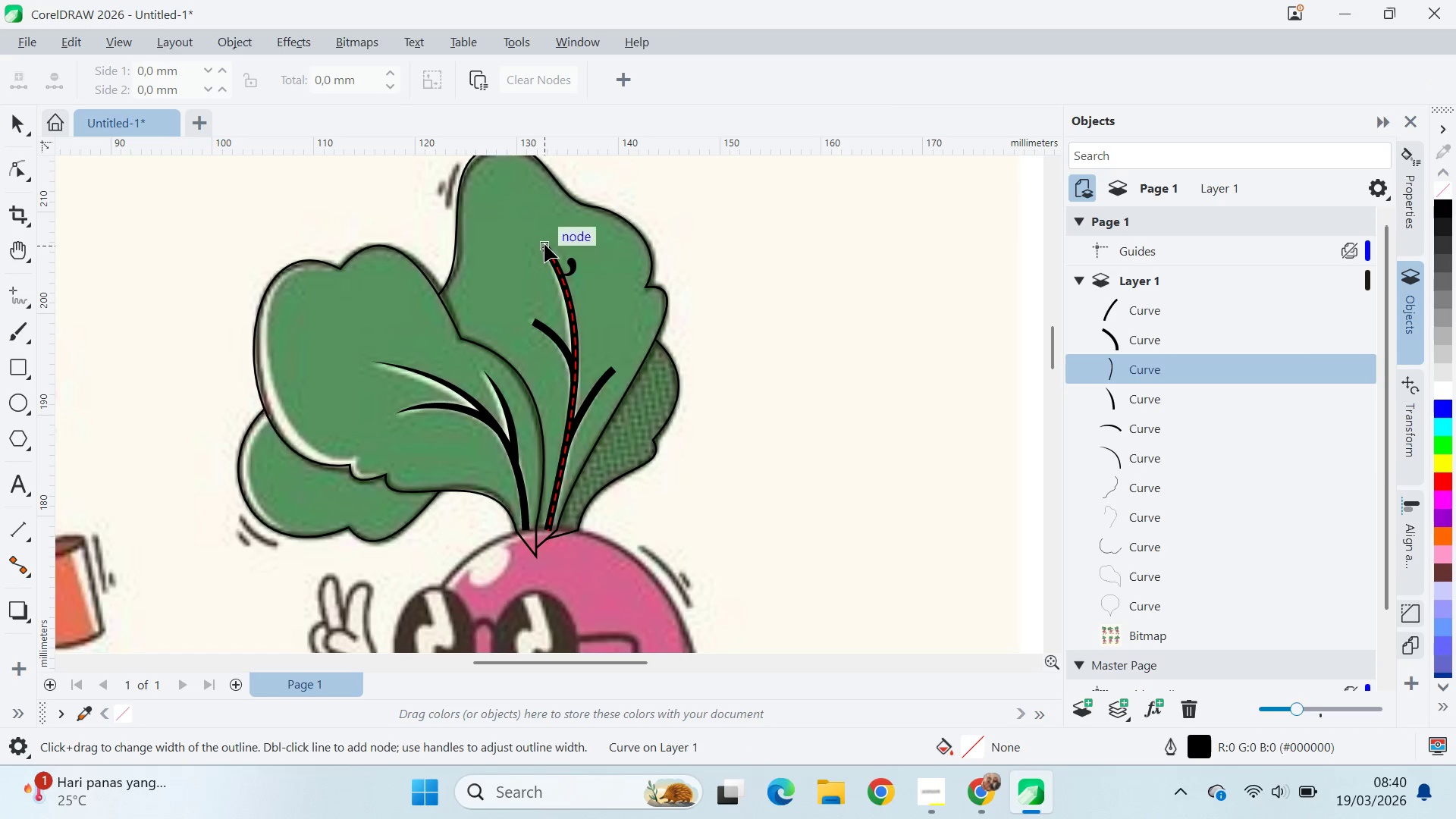 
left_click_drag(start_coordinate=[560, 236], to_coordinate=[516, 268])
 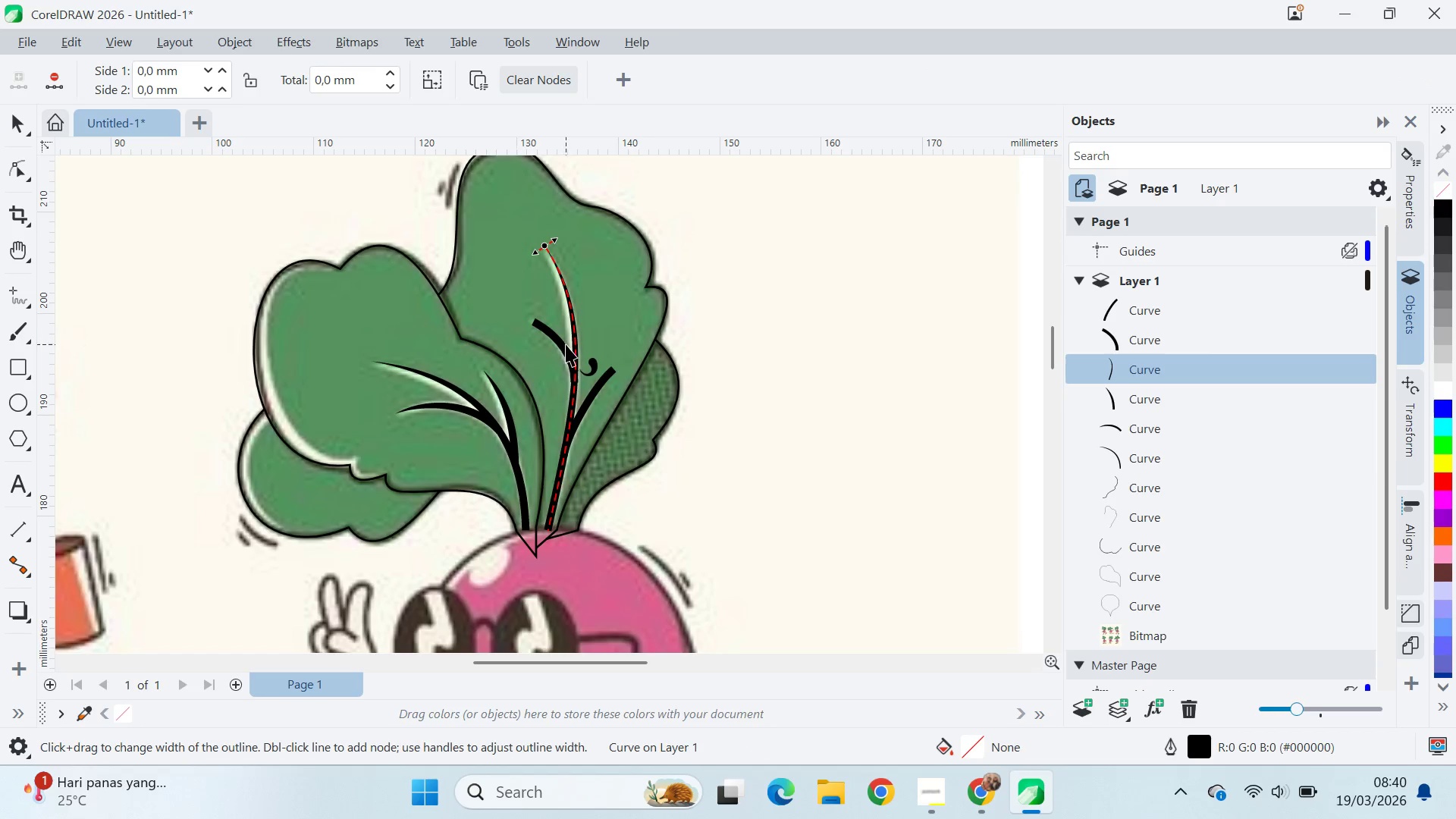 
left_click([562, 343])
 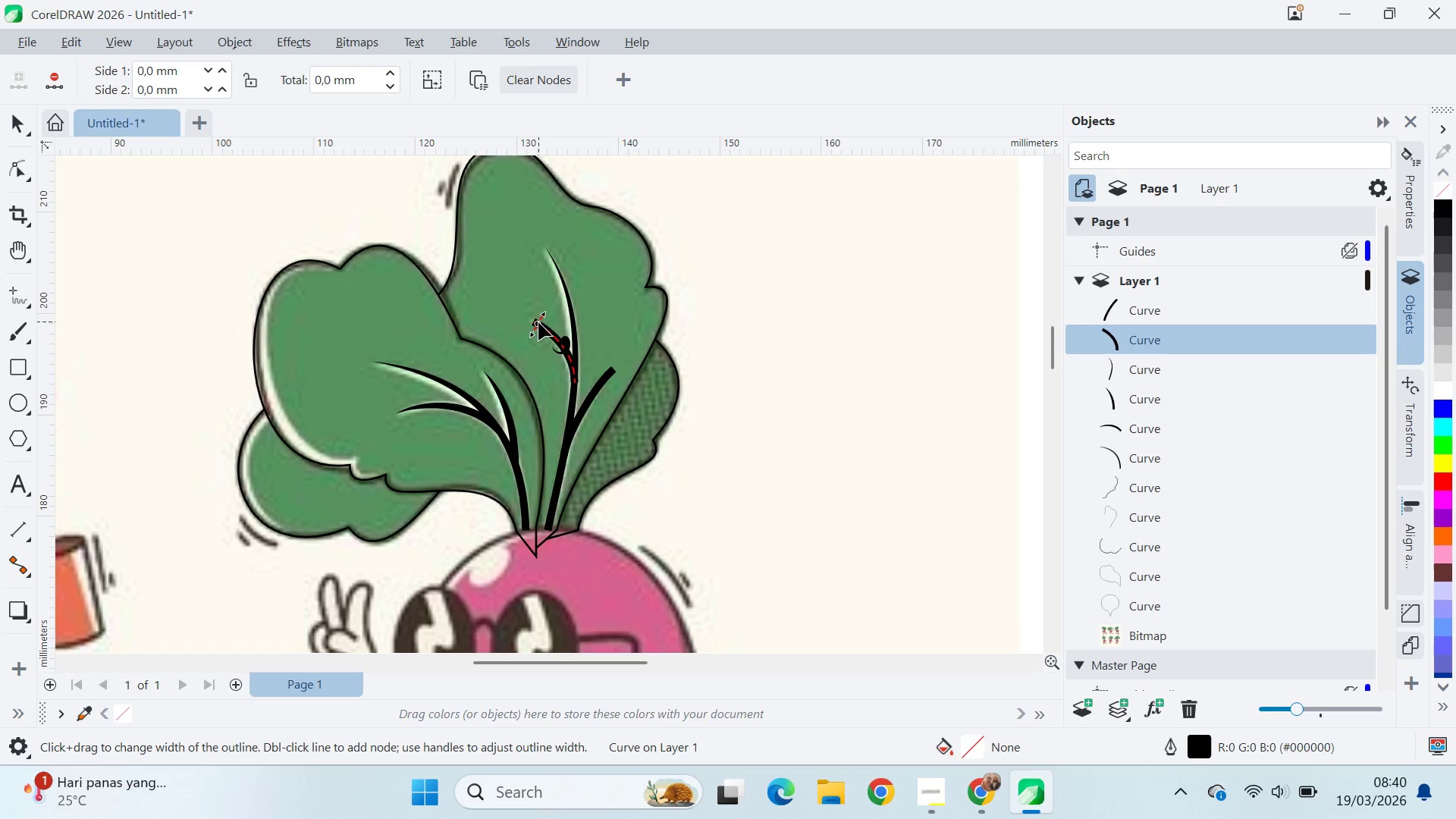 
left_click_drag(start_coordinate=[536, 322], to_coordinate=[522, 315])
 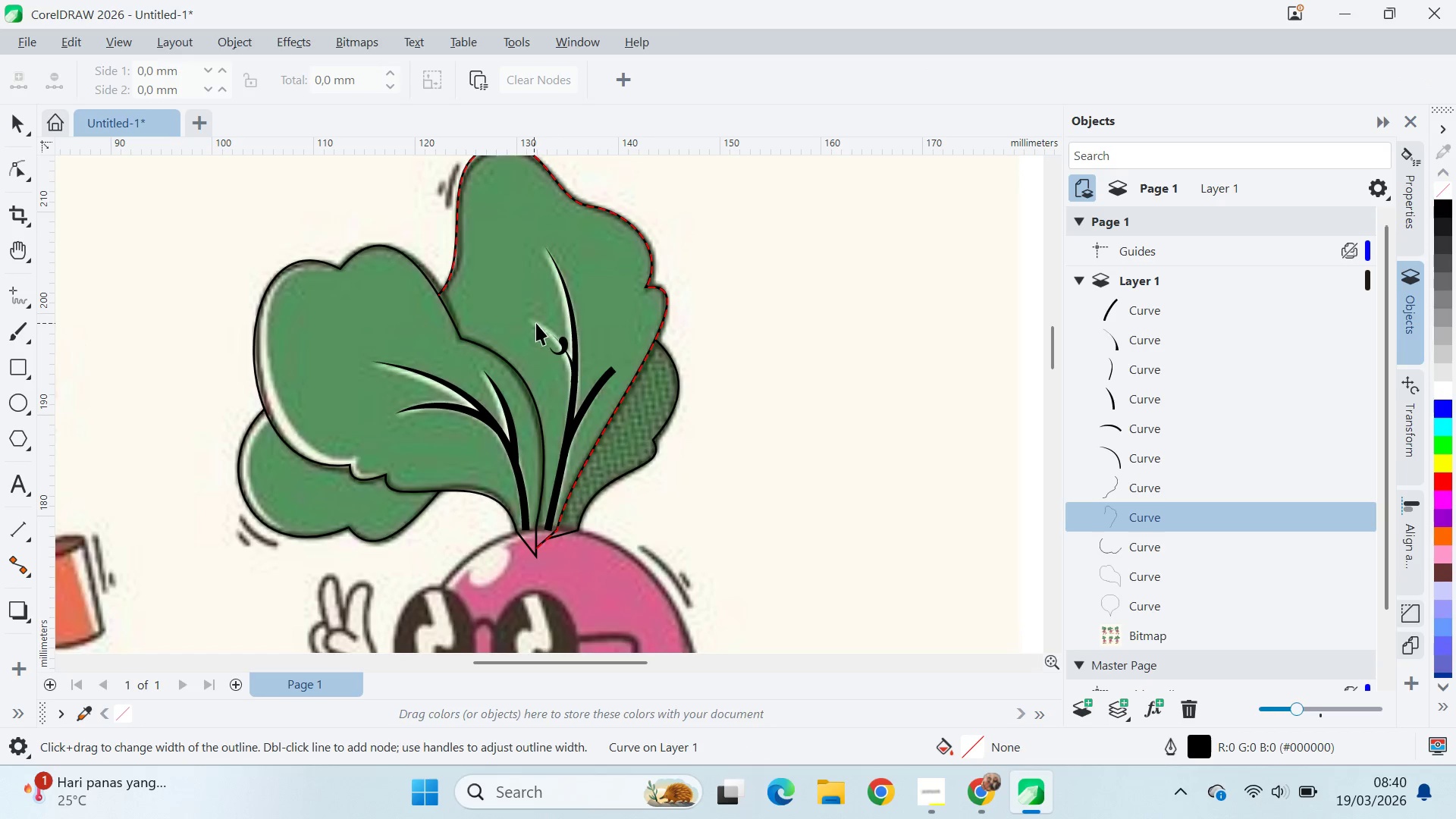 
key(Control+ControlLeft)
 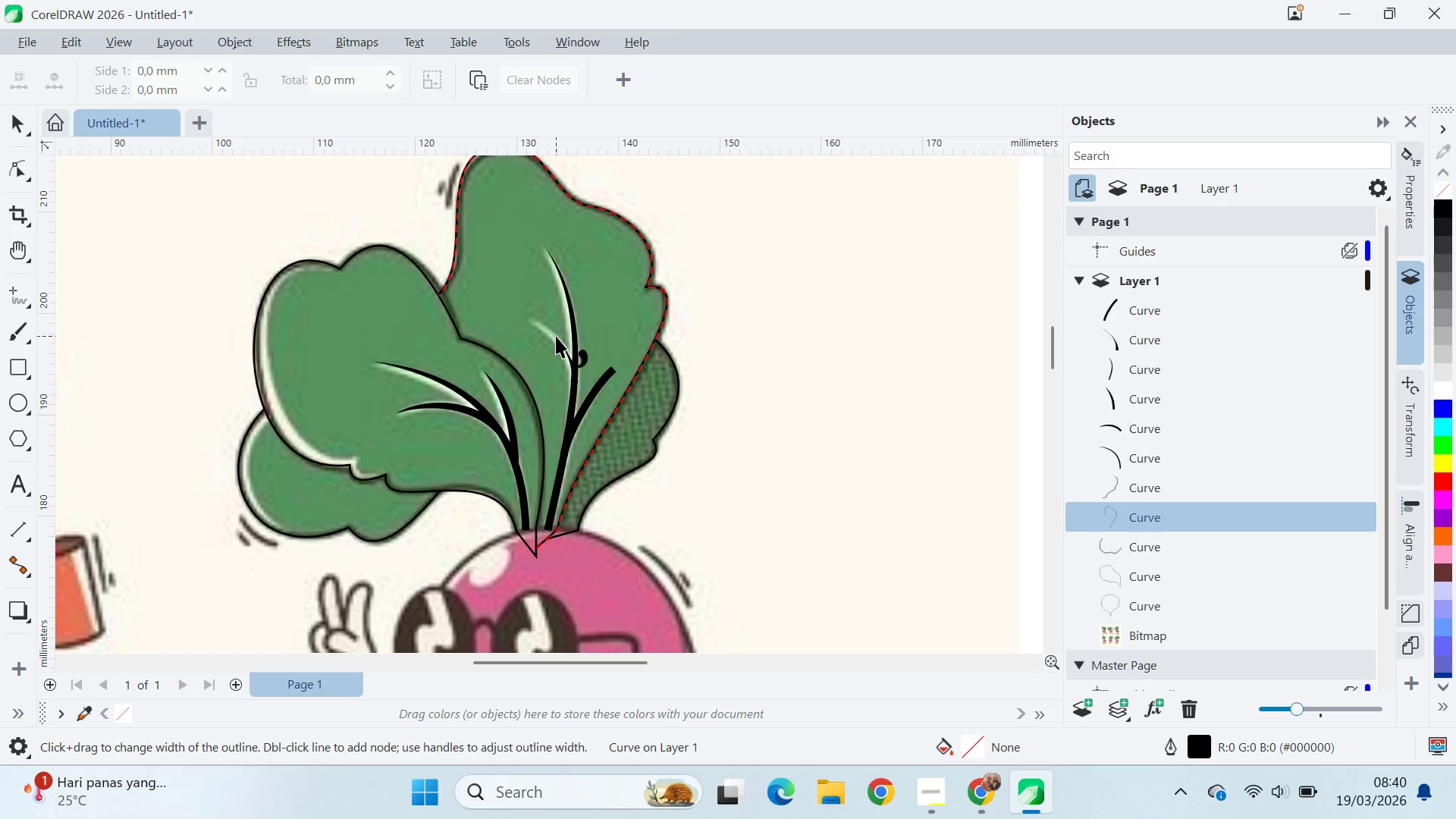 
key(Control+Z)
 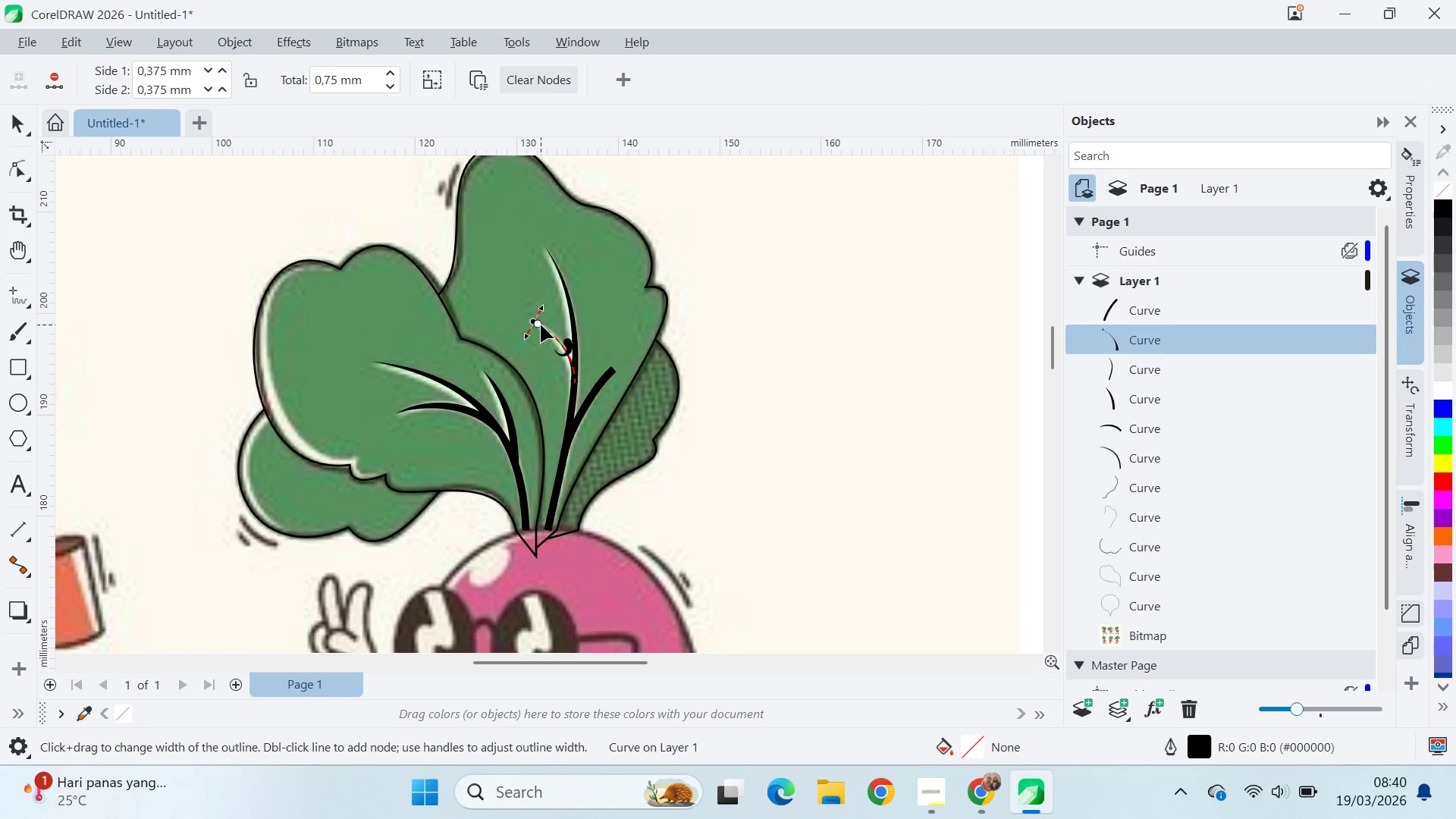 
double_click([541, 323])
 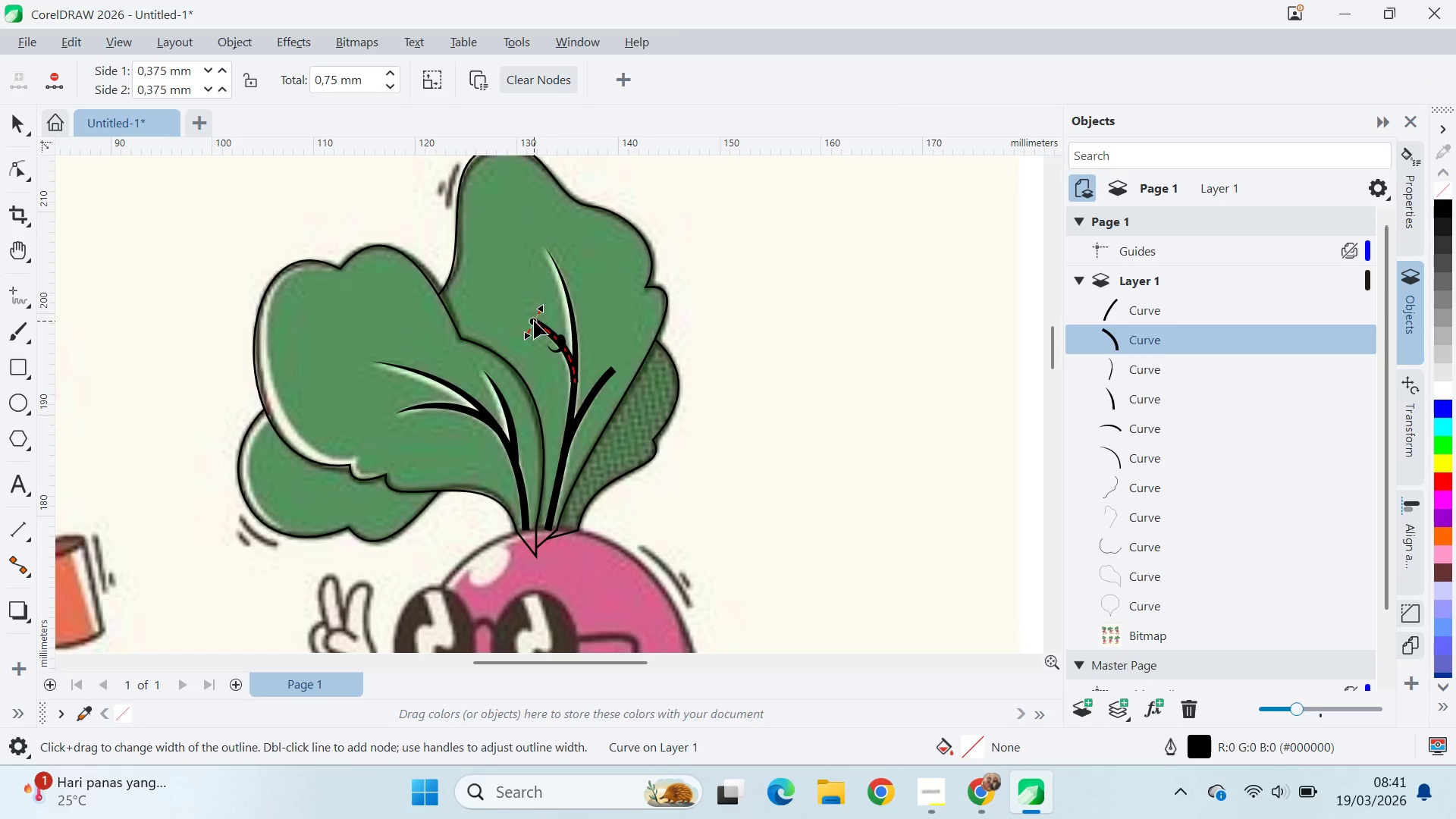 
left_click_drag(start_coordinate=[544, 303], to_coordinate=[514, 318])
 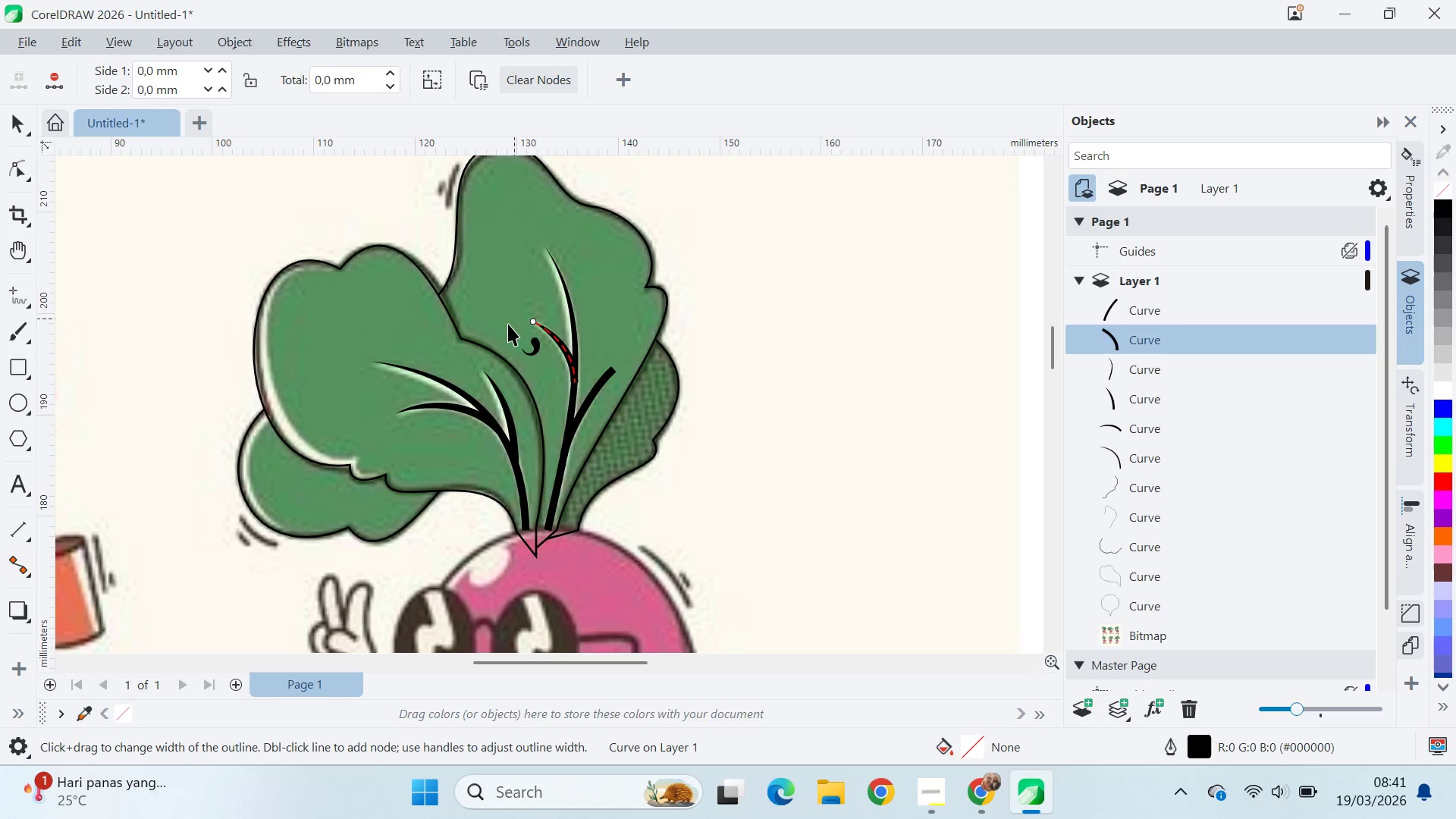 
left_click_drag(start_coordinate=[513, 320], to_coordinate=[509, 323])
 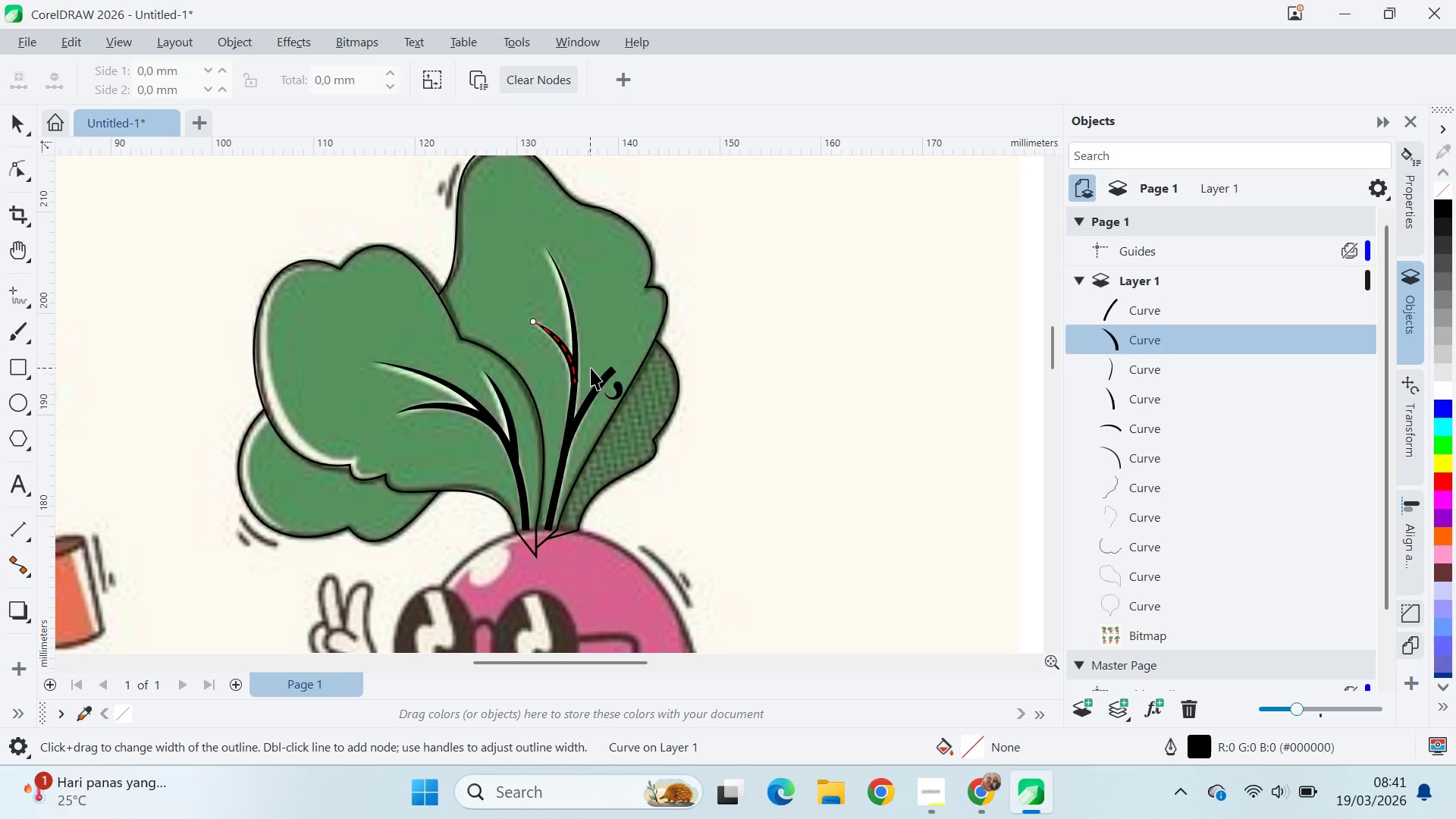 
left_click([604, 376])
 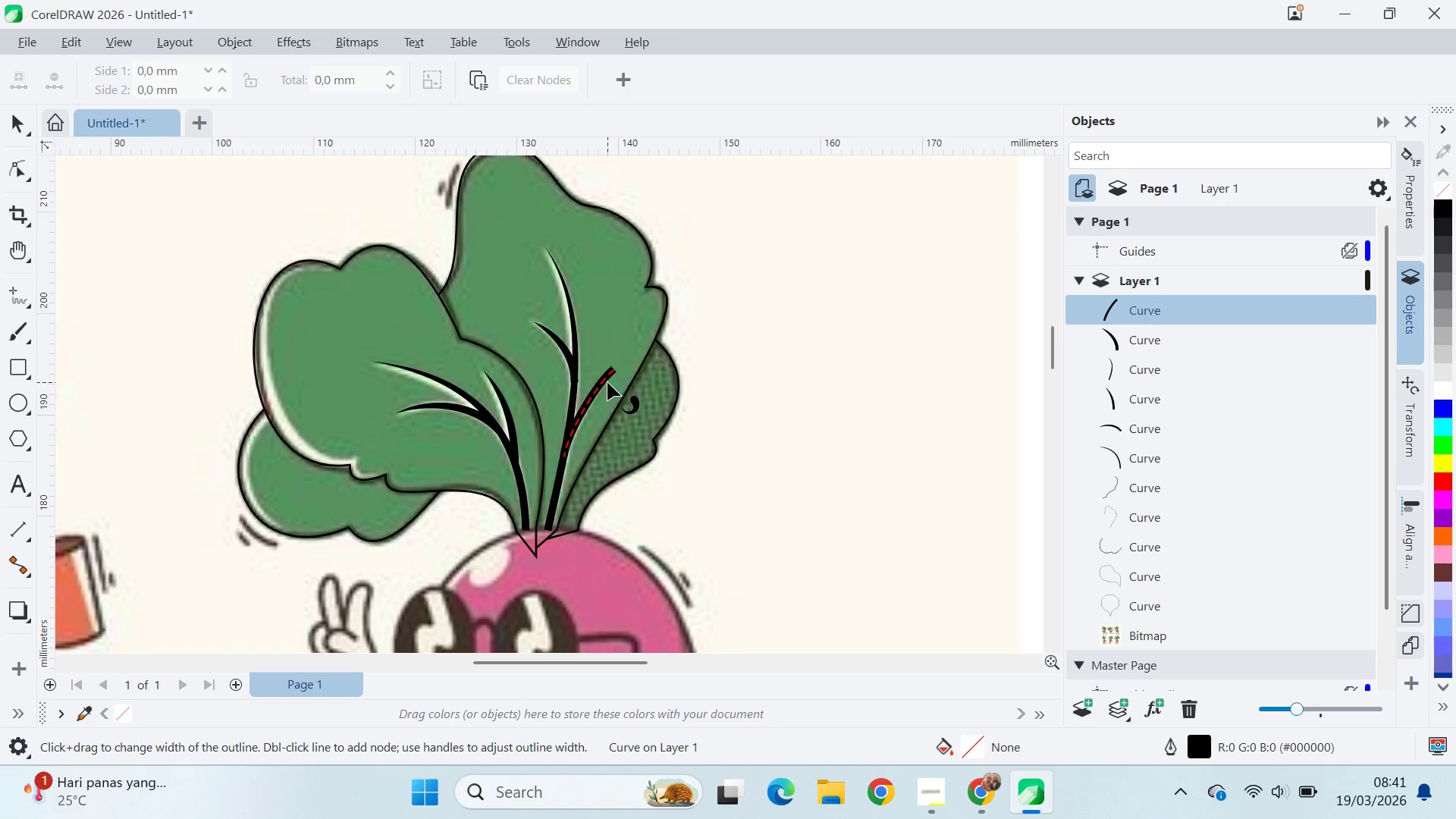 
left_click([607, 382])
 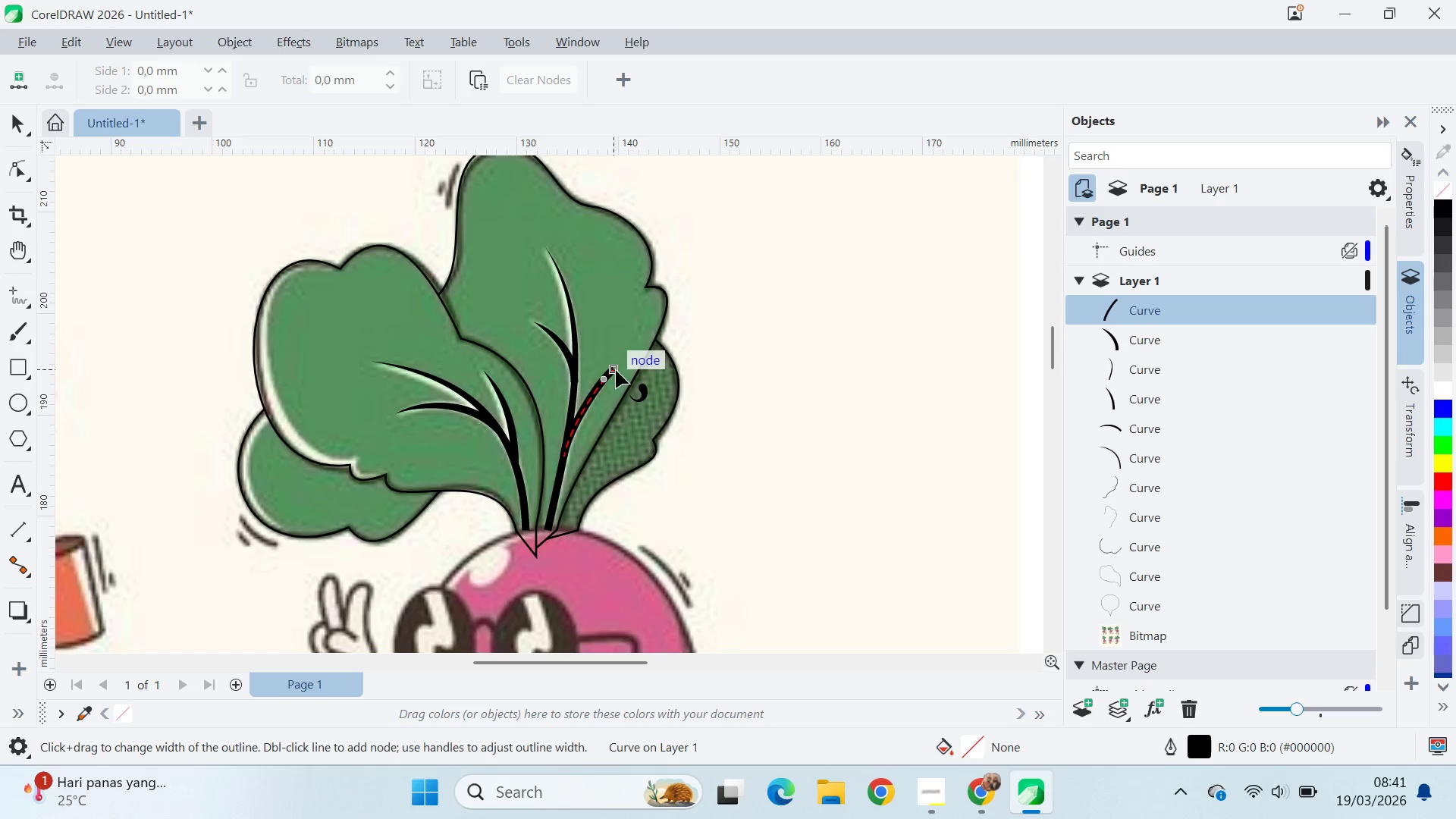 
left_click_drag(start_coordinate=[616, 369], to_coordinate=[627, 358])
 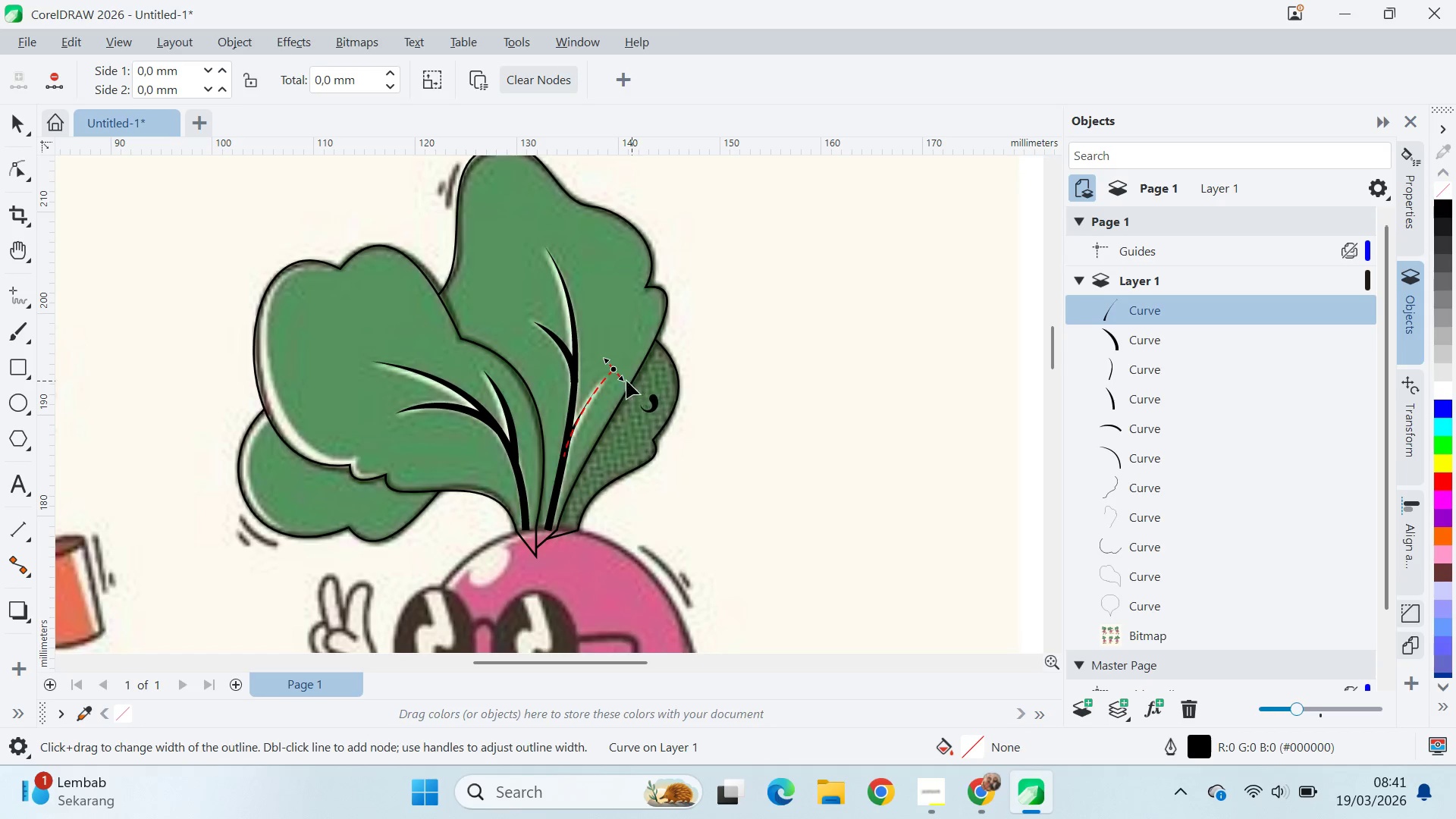 
left_click_drag(start_coordinate=[625, 378], to_coordinate=[603, 356])
 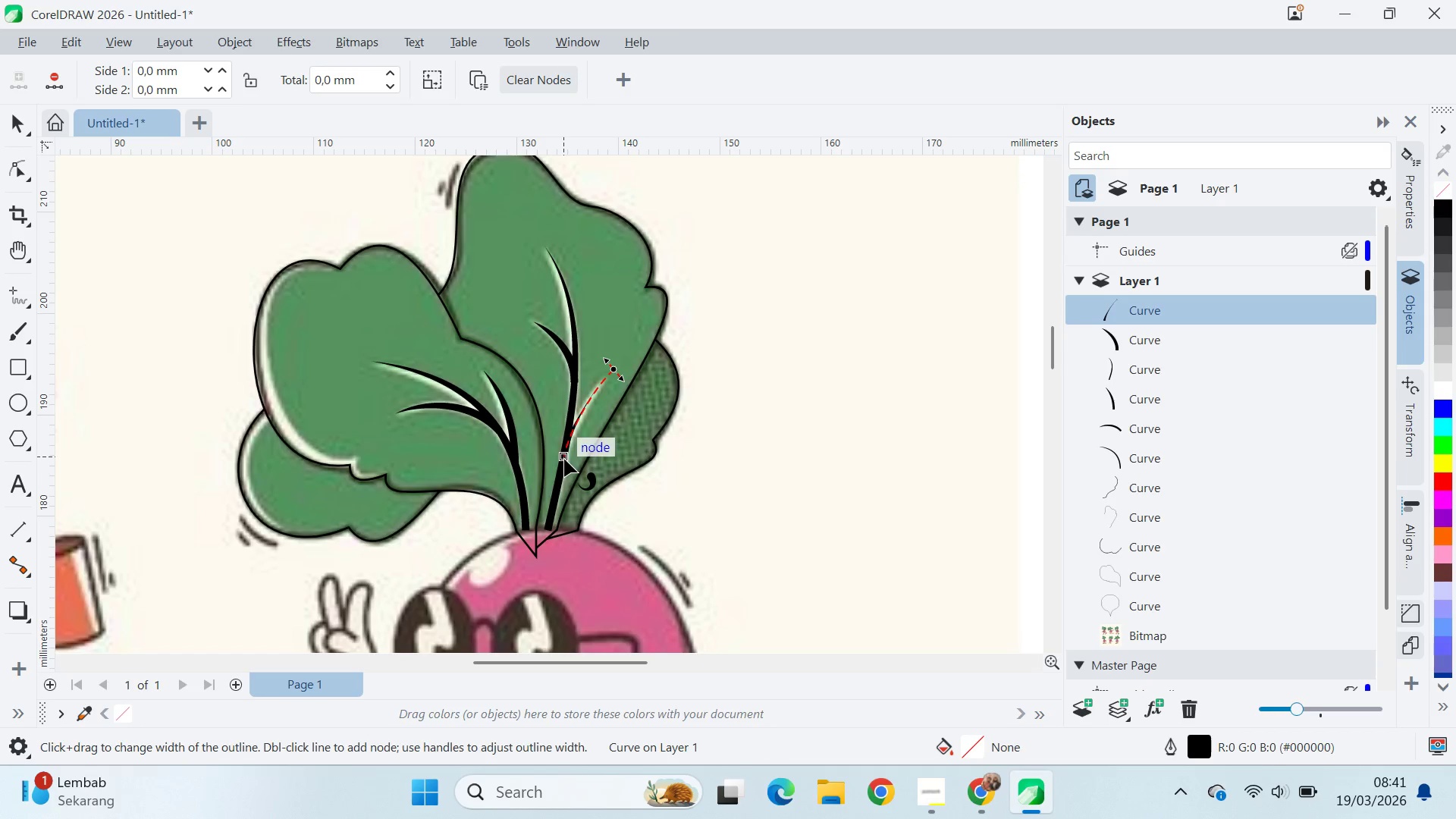 
double_click([563, 457])
 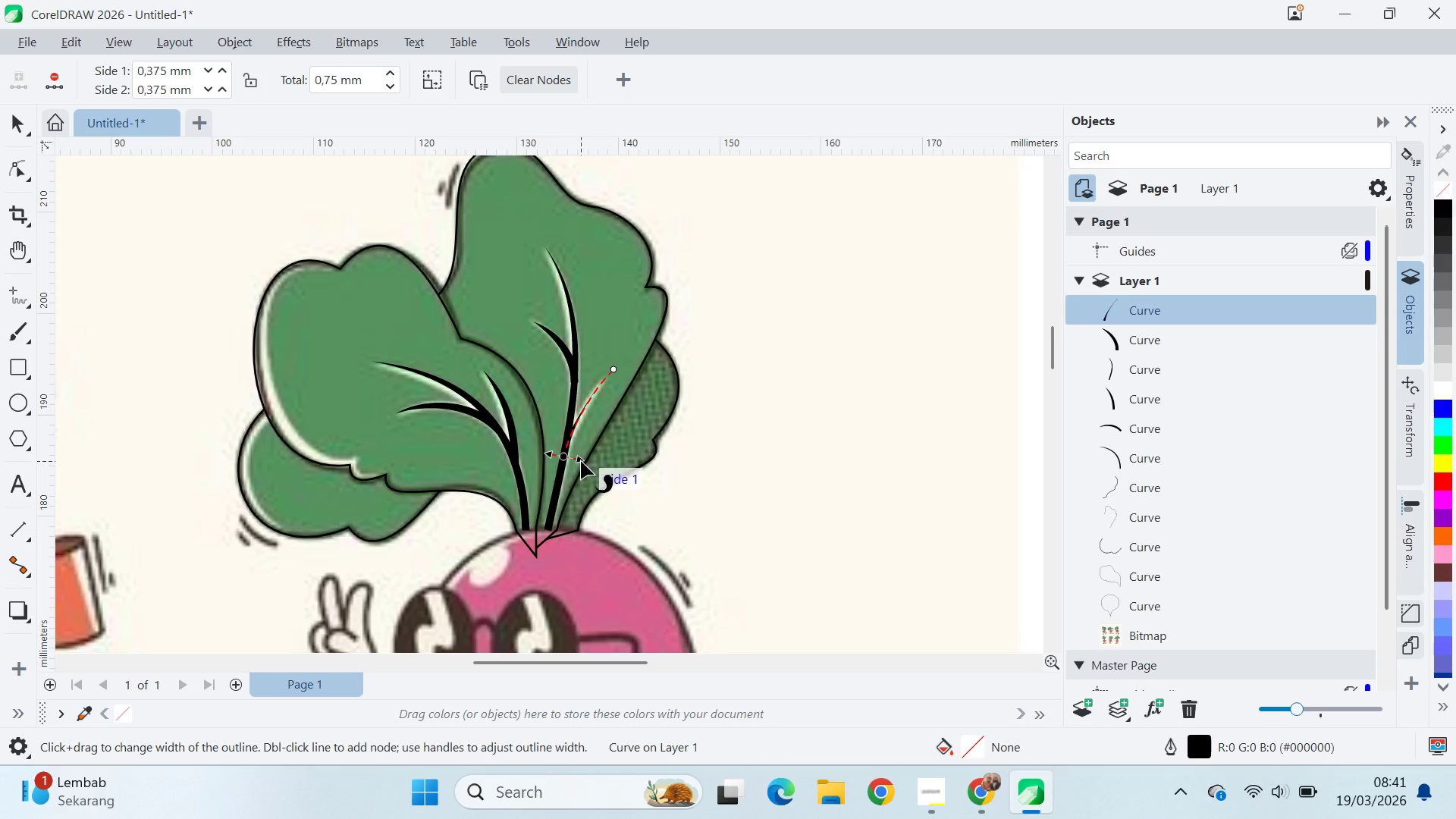 
key(Control+Z)
 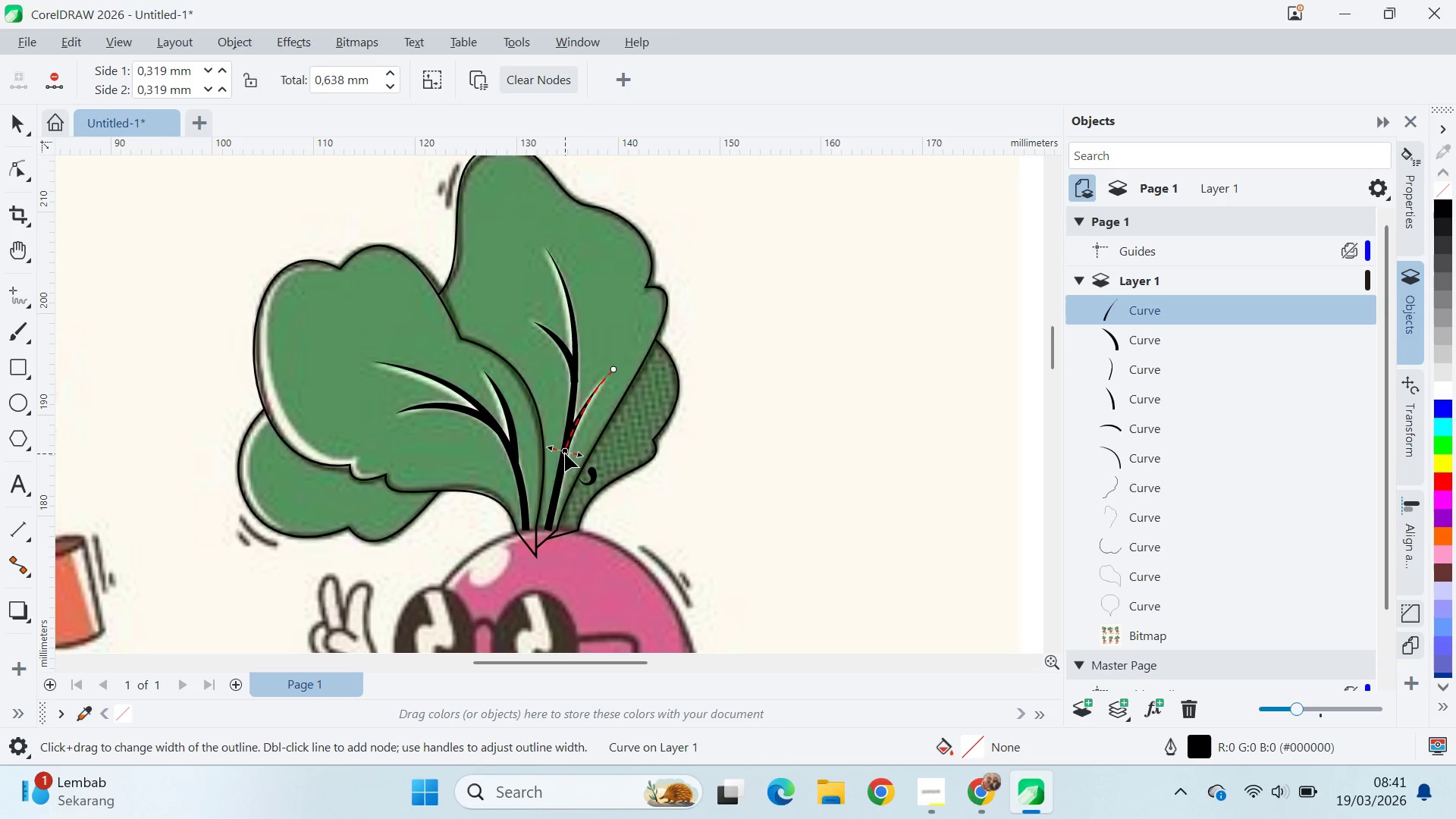 
key(Control+Z)
 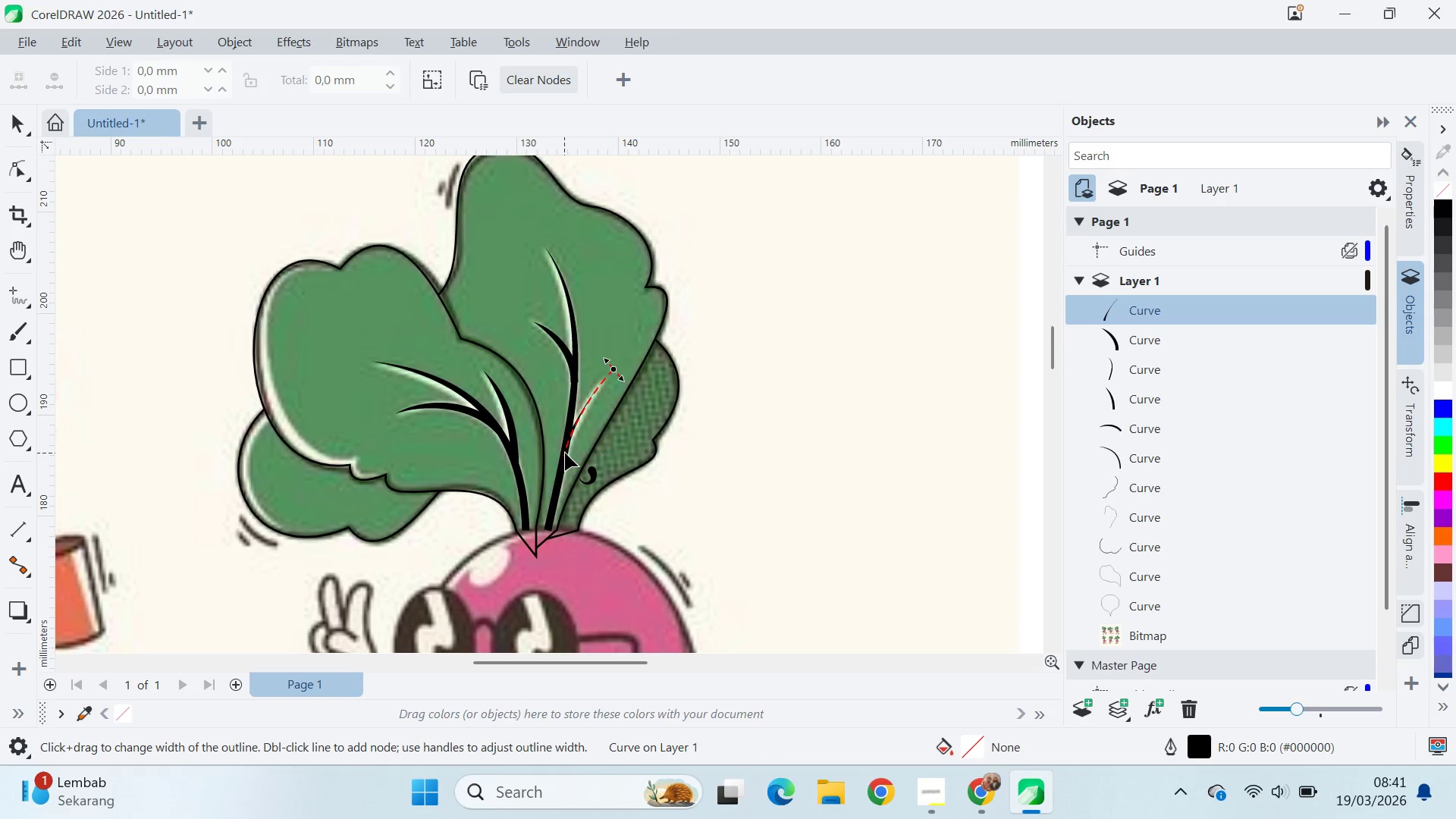 
key(Control+Z)
 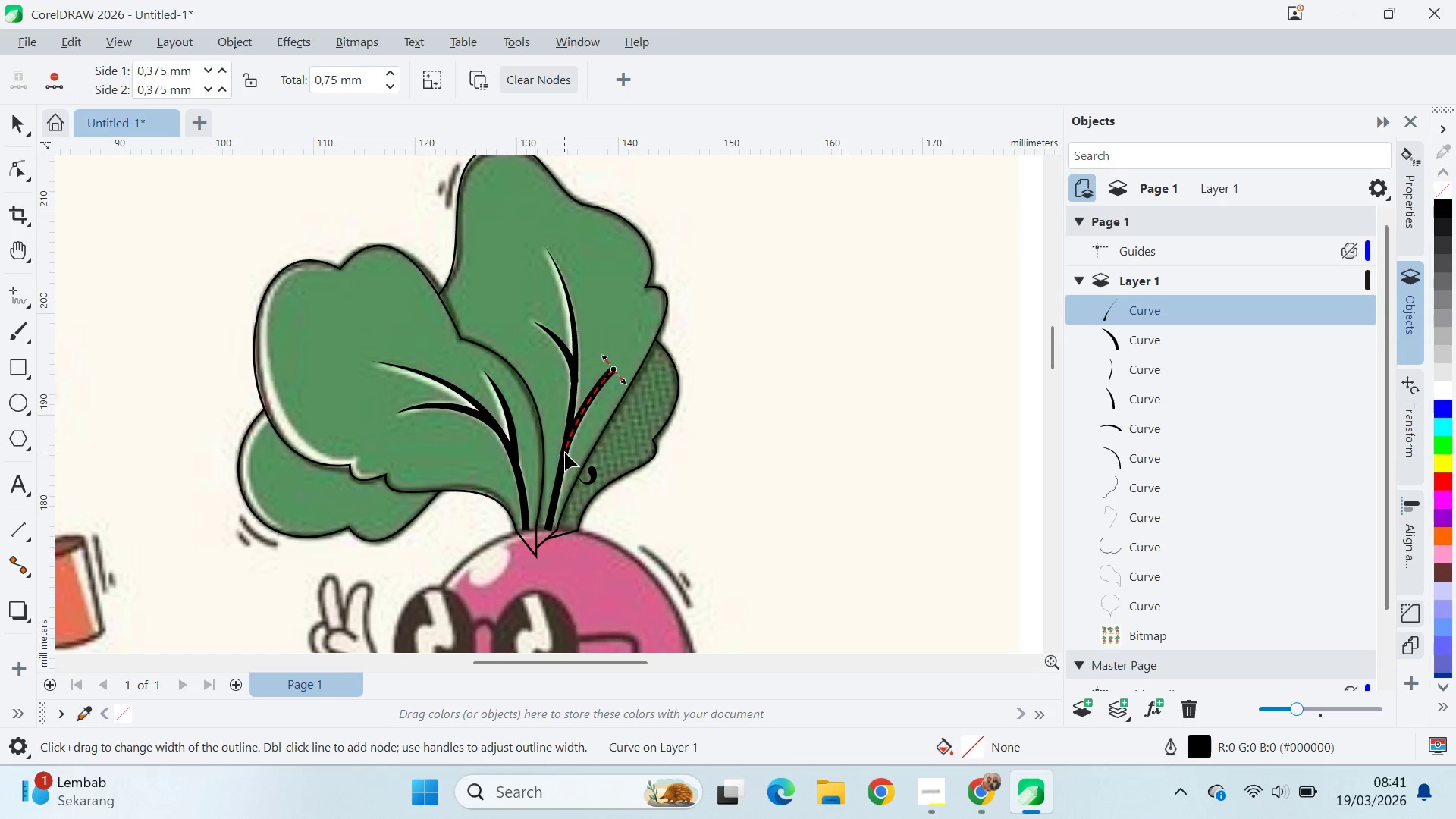 
key(Control+Z)
 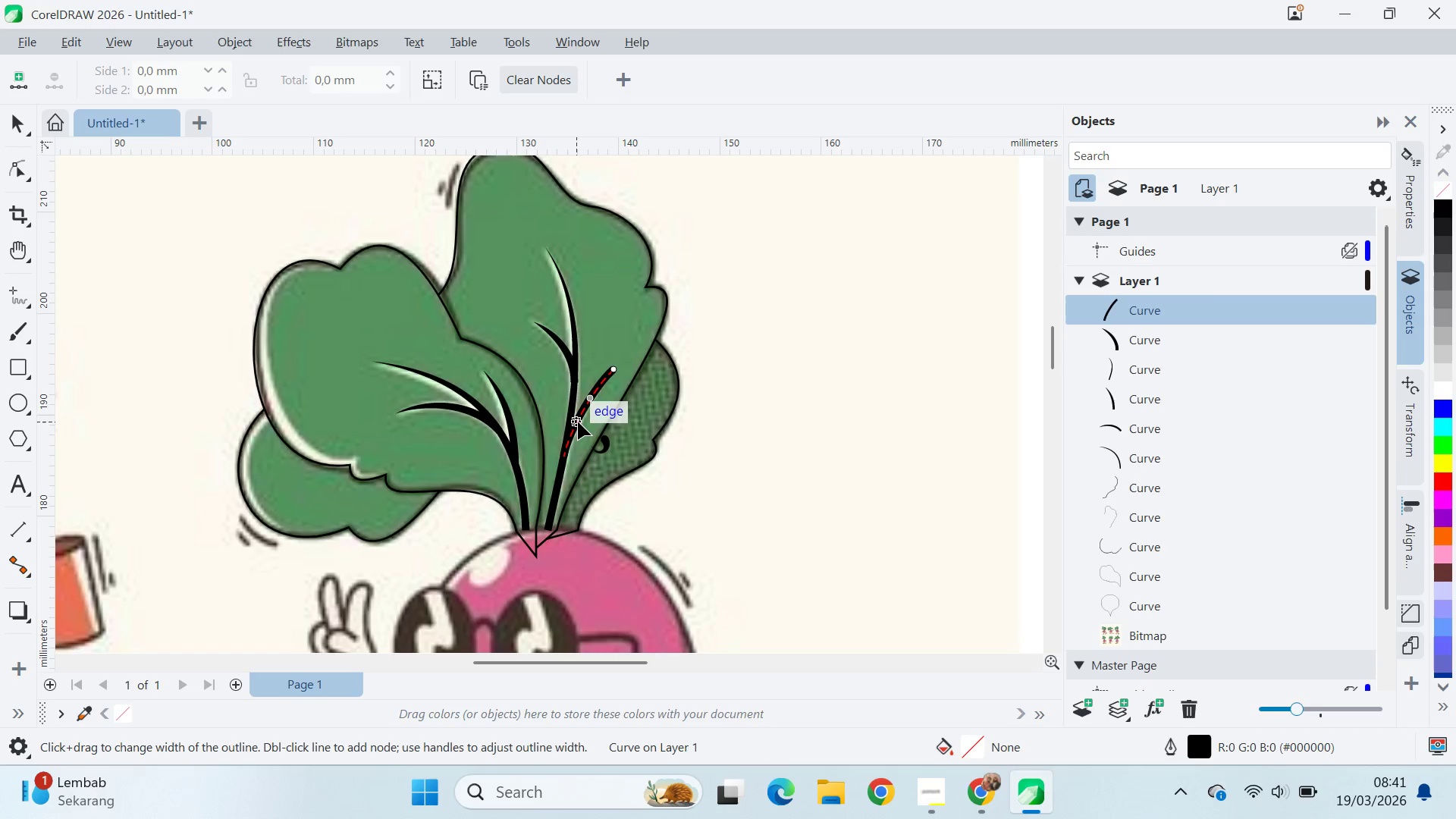 
double_click([577, 420])
 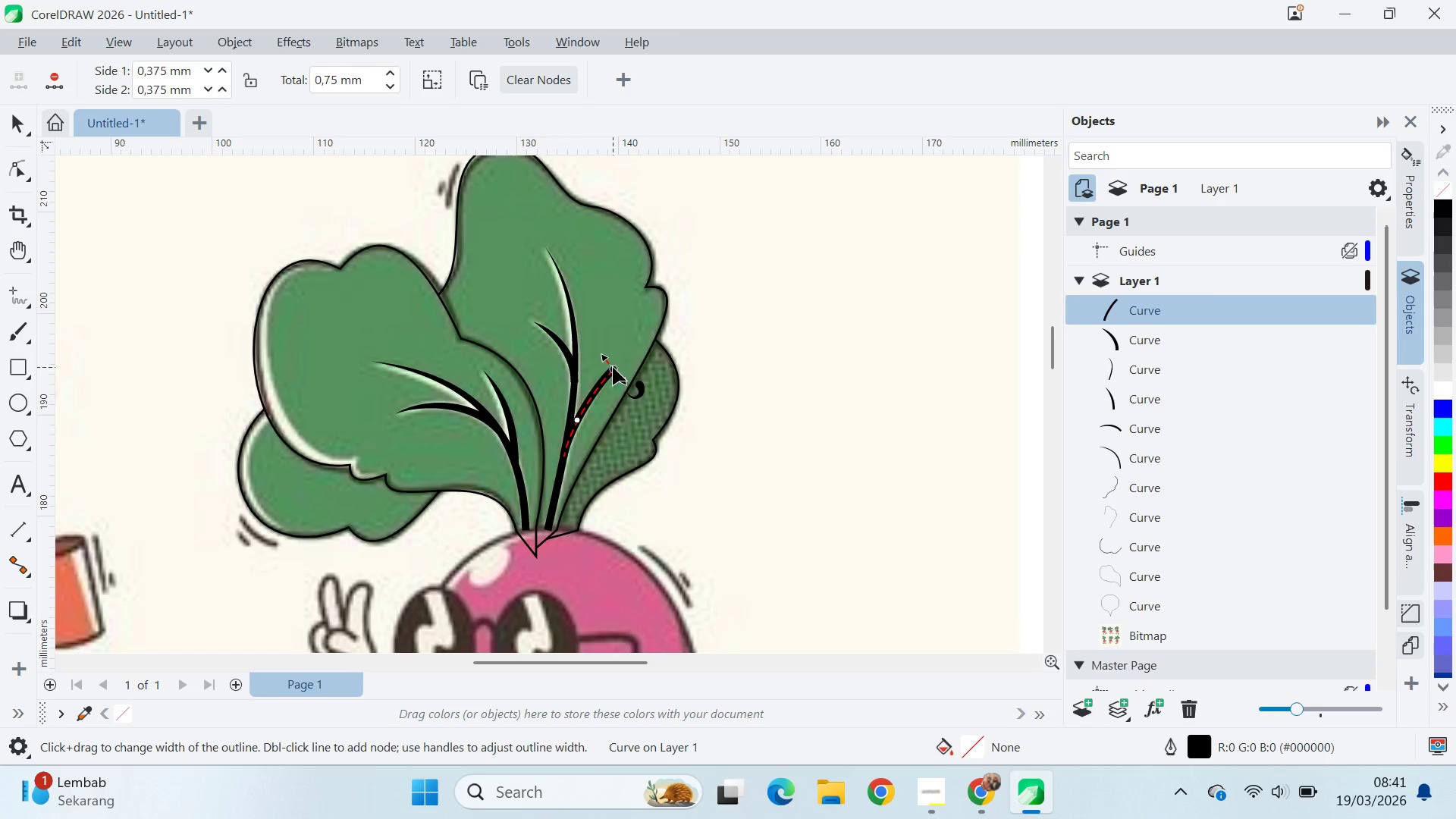 
left_click_drag(start_coordinate=[623, 381], to_coordinate=[617, 378])
 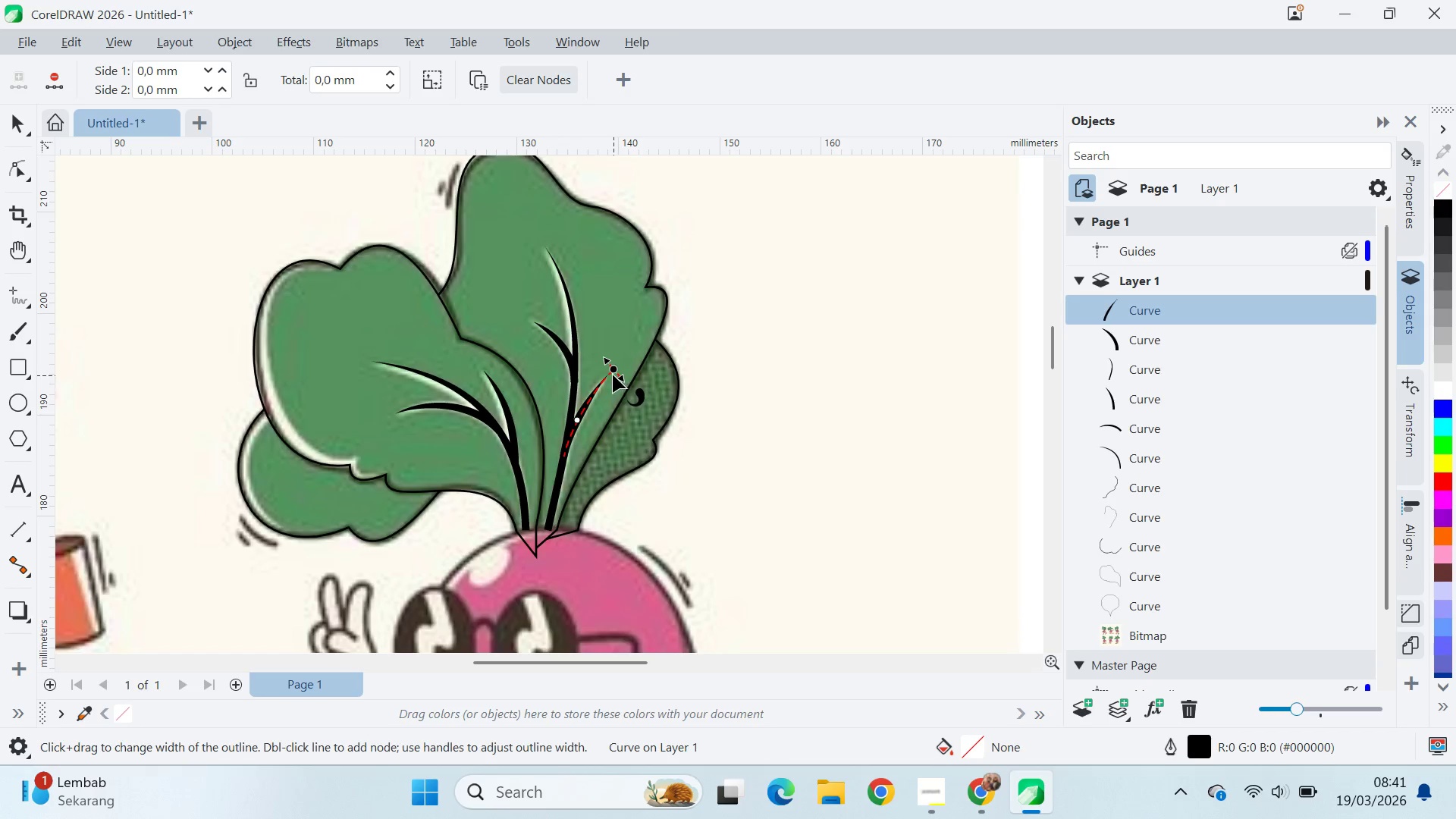 
left_click_drag(start_coordinate=[613, 375], to_coordinate=[608, 372])
 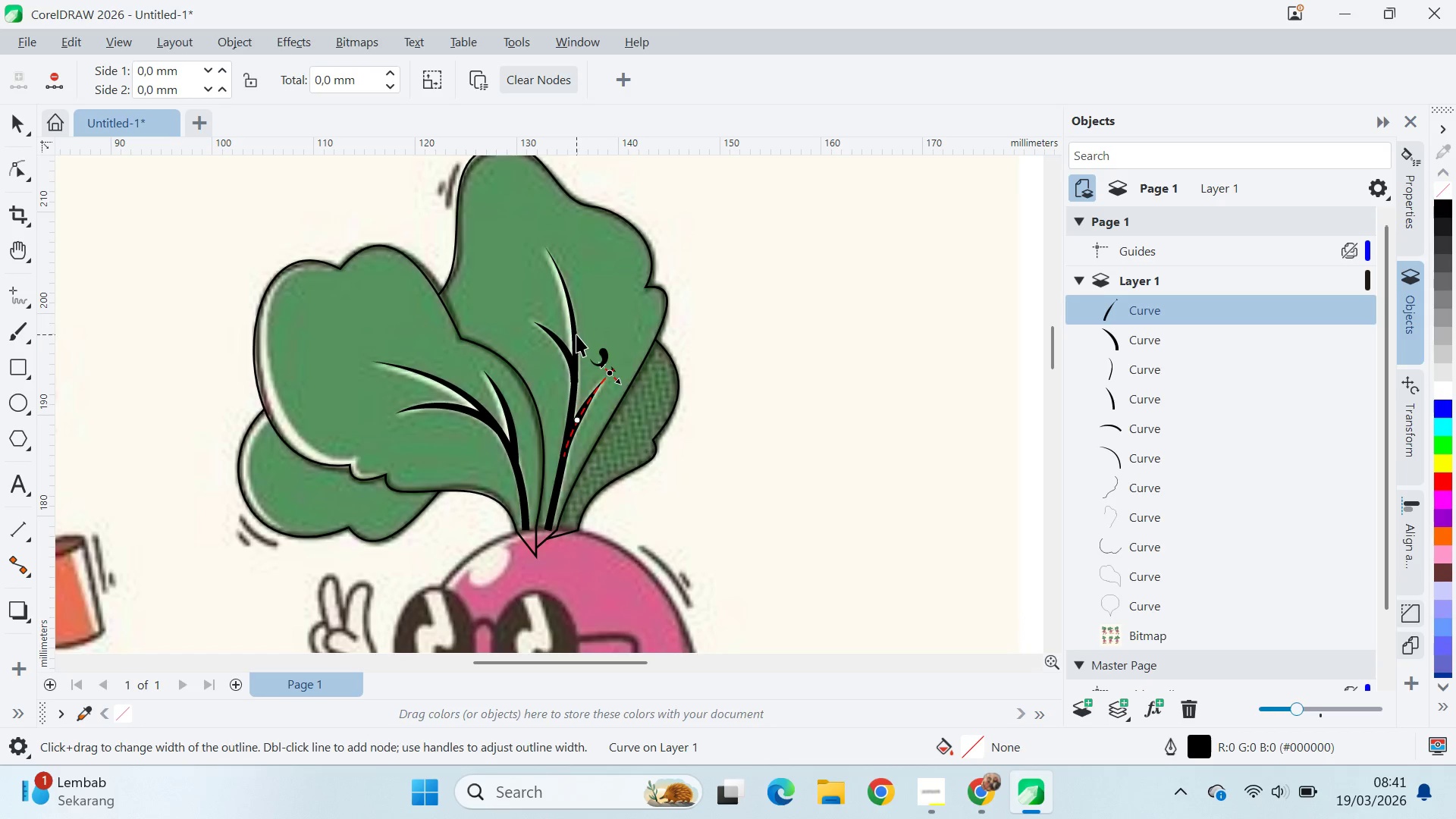 
left_click([576, 333])
 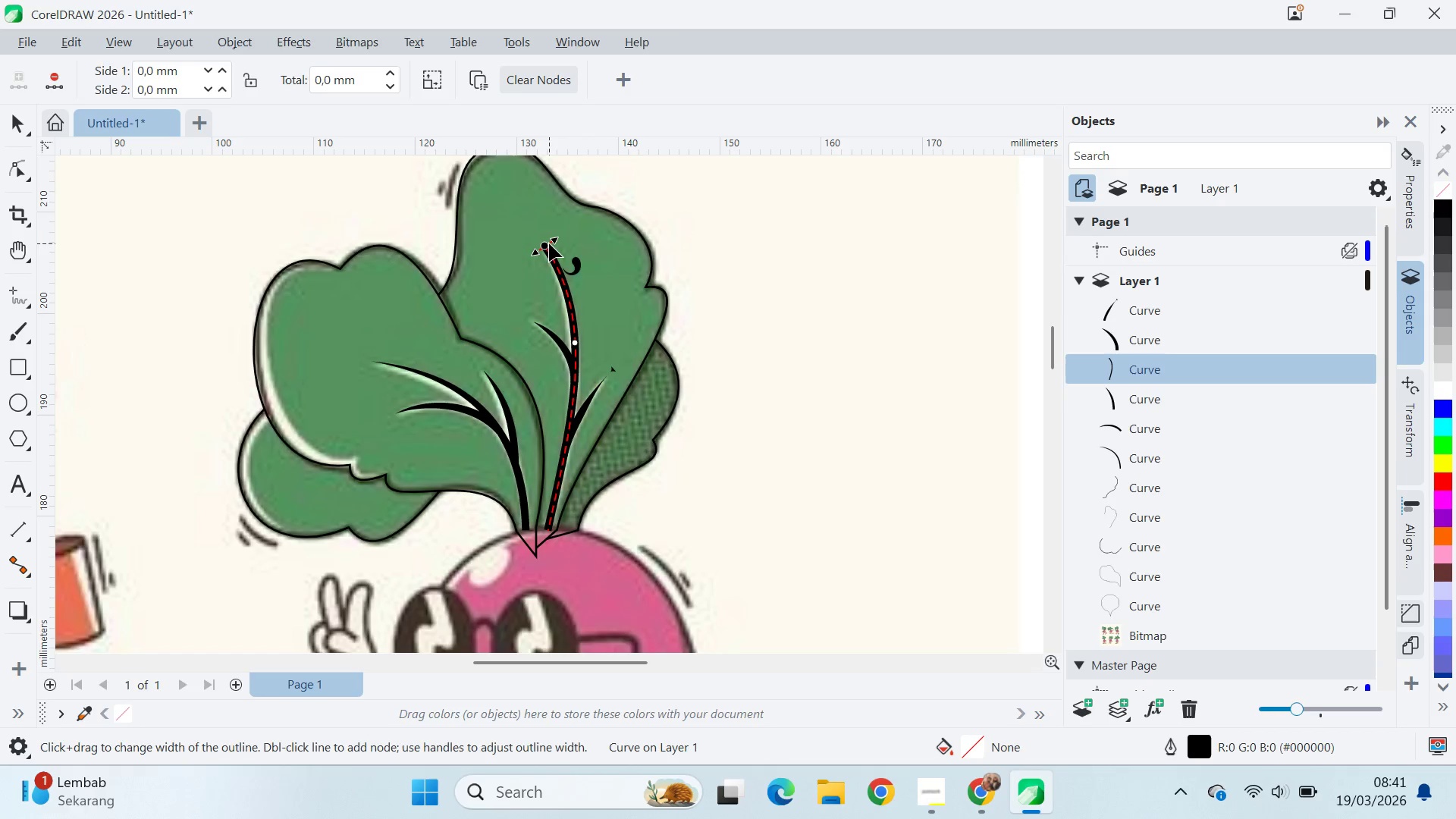 
wait(6.77)
 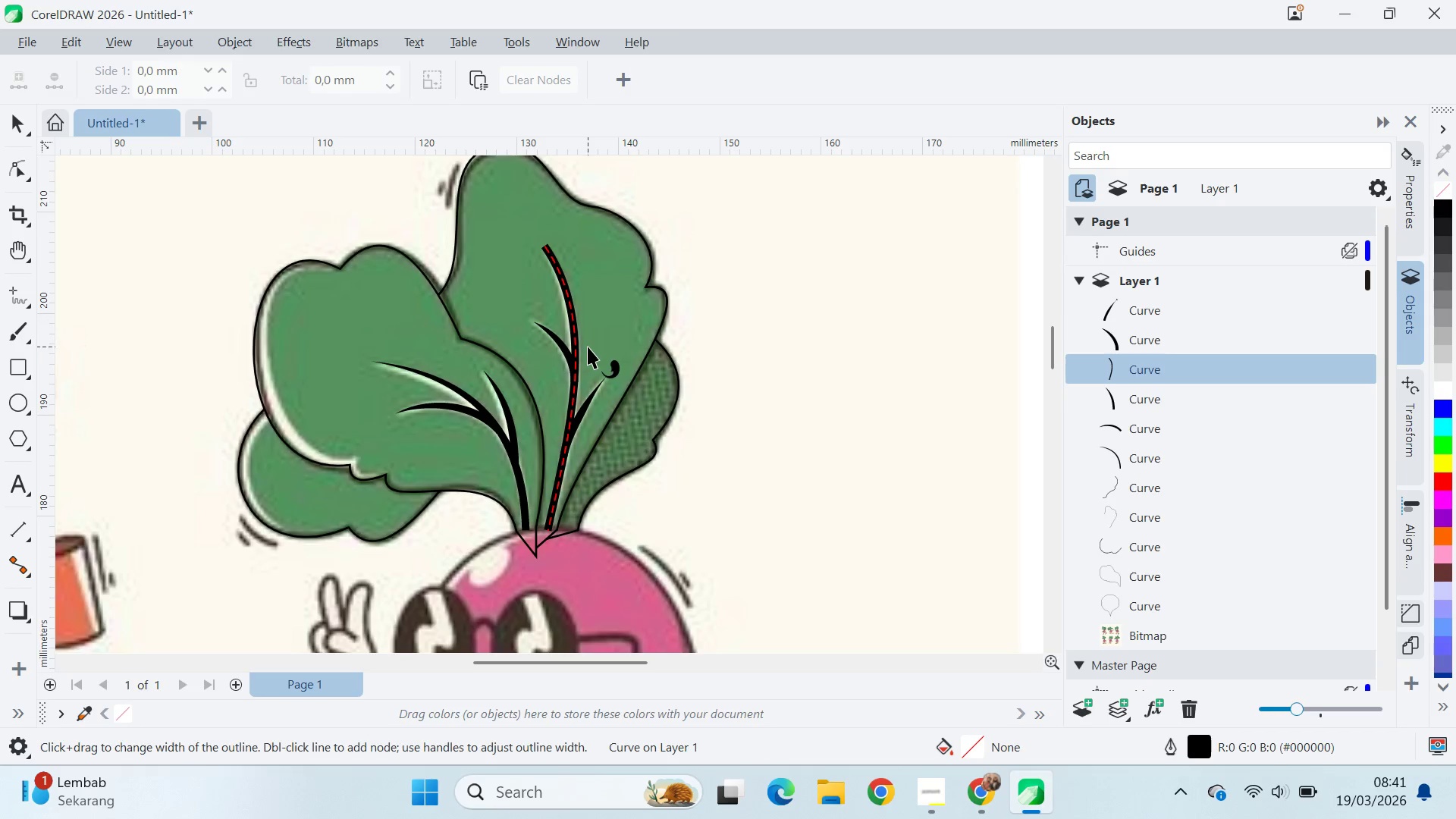 
left_click_drag(start_coordinate=[557, 240], to_coordinate=[549, 258])
 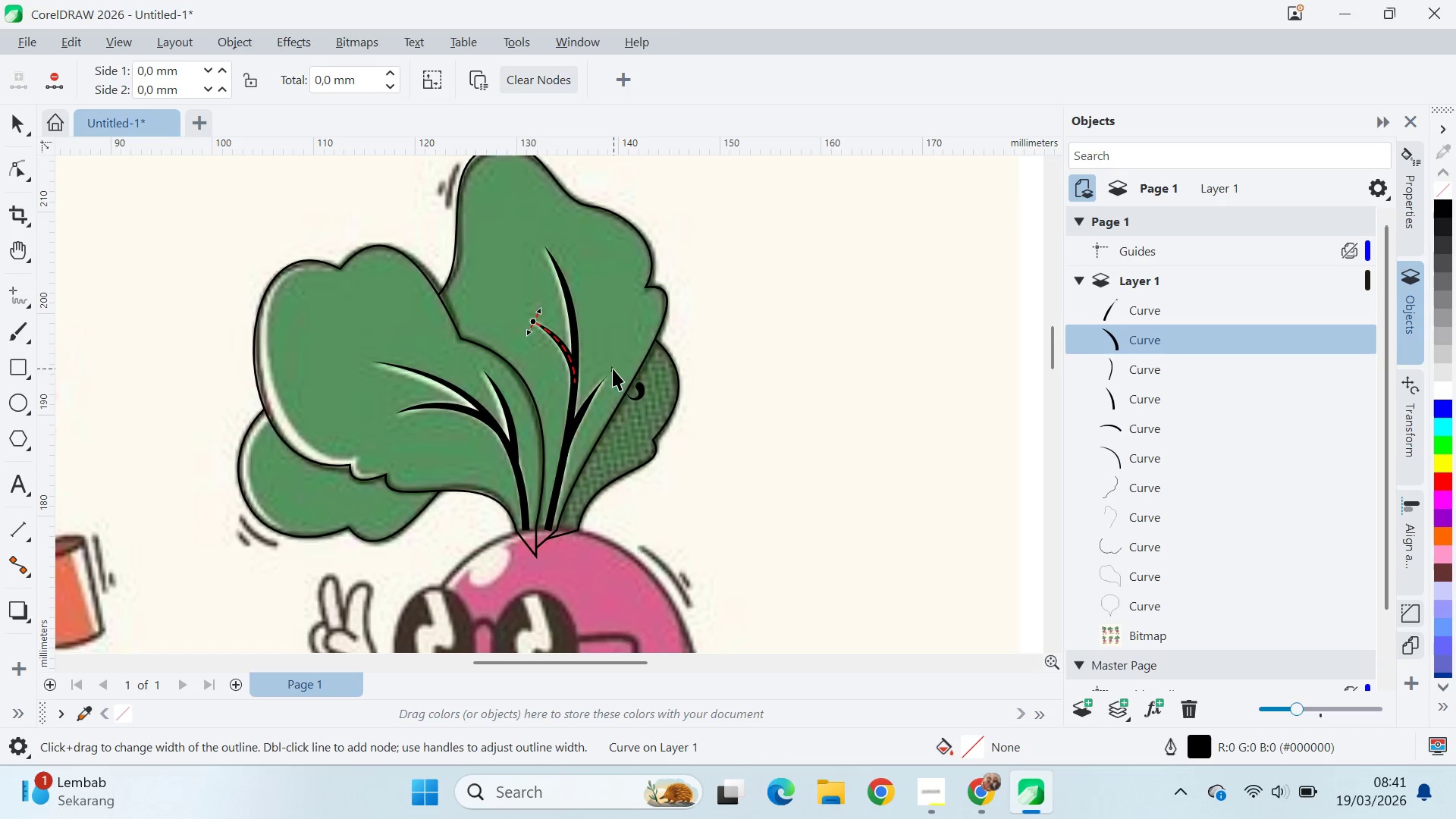 
left_click_drag(start_coordinate=[611, 372], to_coordinate=[626, 357])
 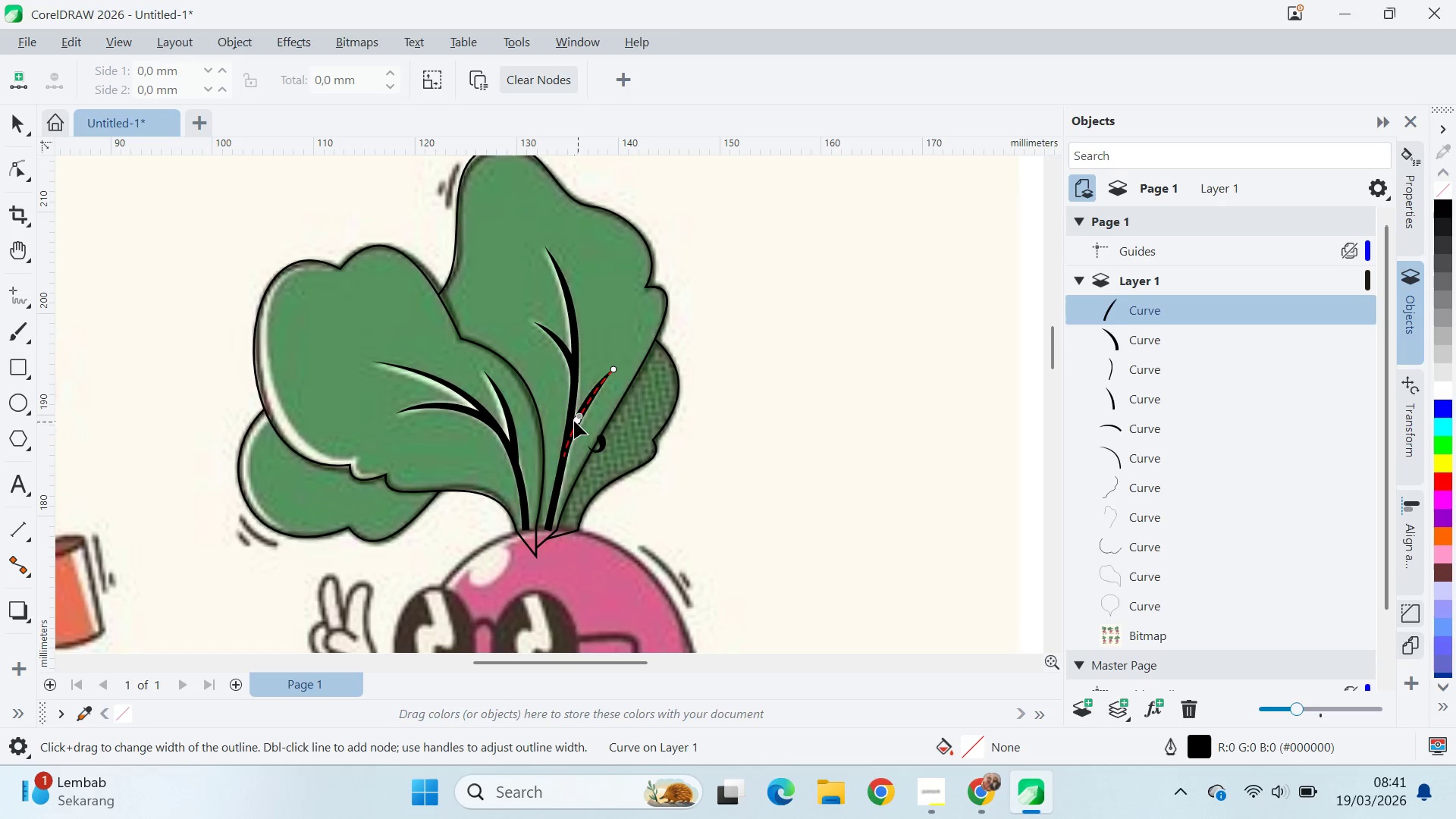 
left_click_drag(start_coordinate=[575, 420], to_coordinate=[582, 410])
 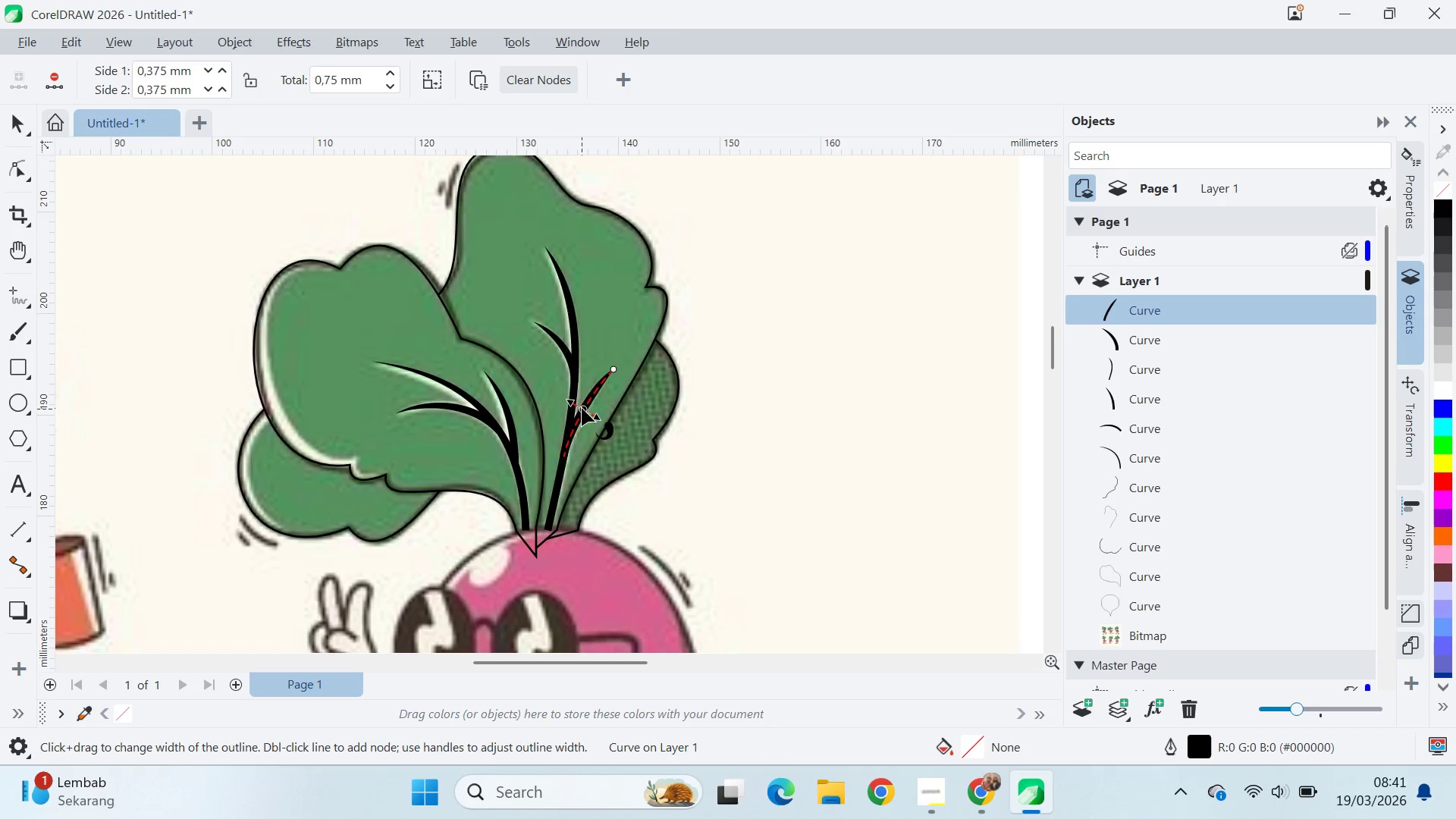 
left_click_drag(start_coordinate=[582, 408], to_coordinate=[576, 425])
 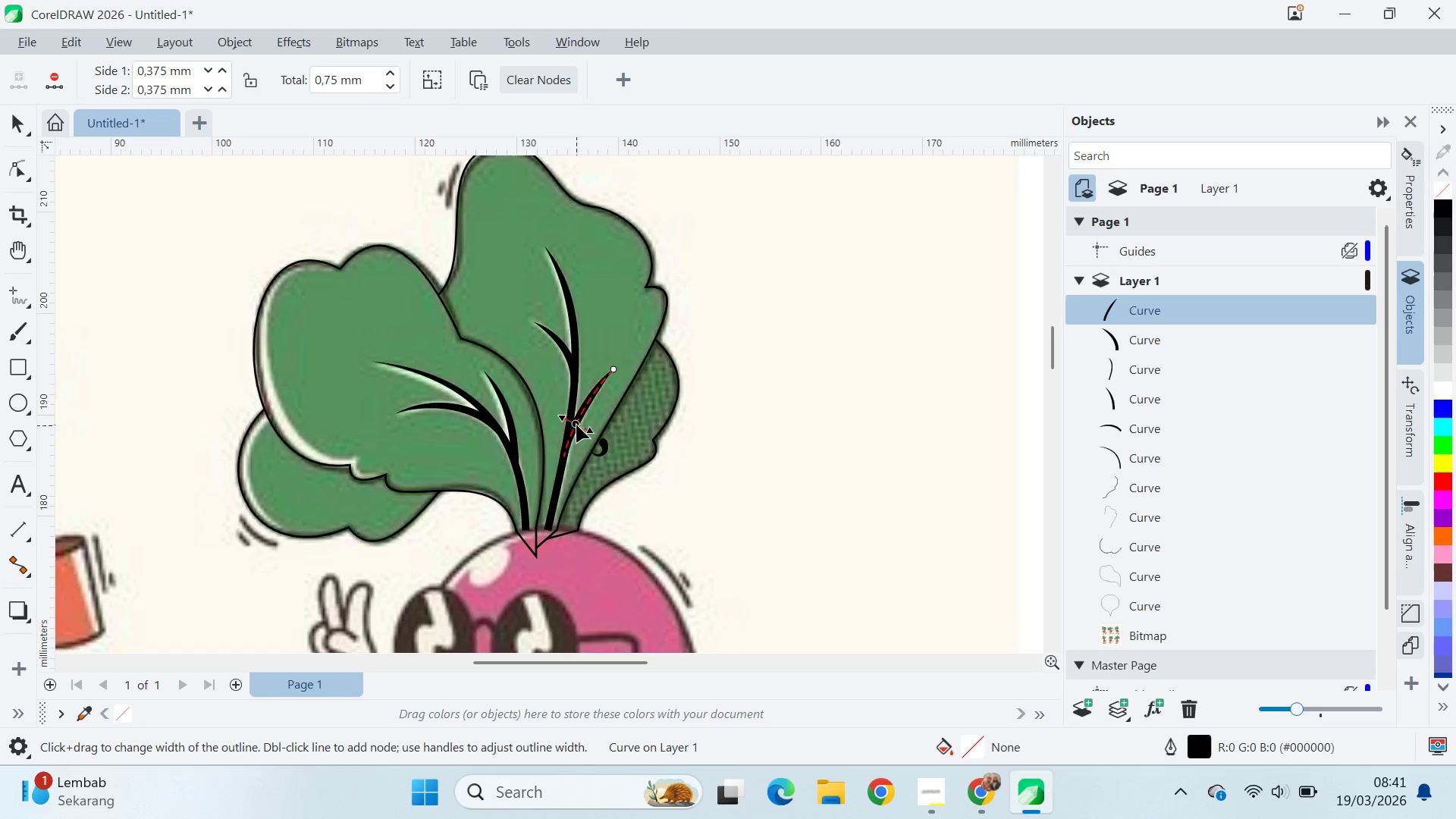 
left_click_drag(start_coordinate=[576, 424], to_coordinate=[574, 431])
 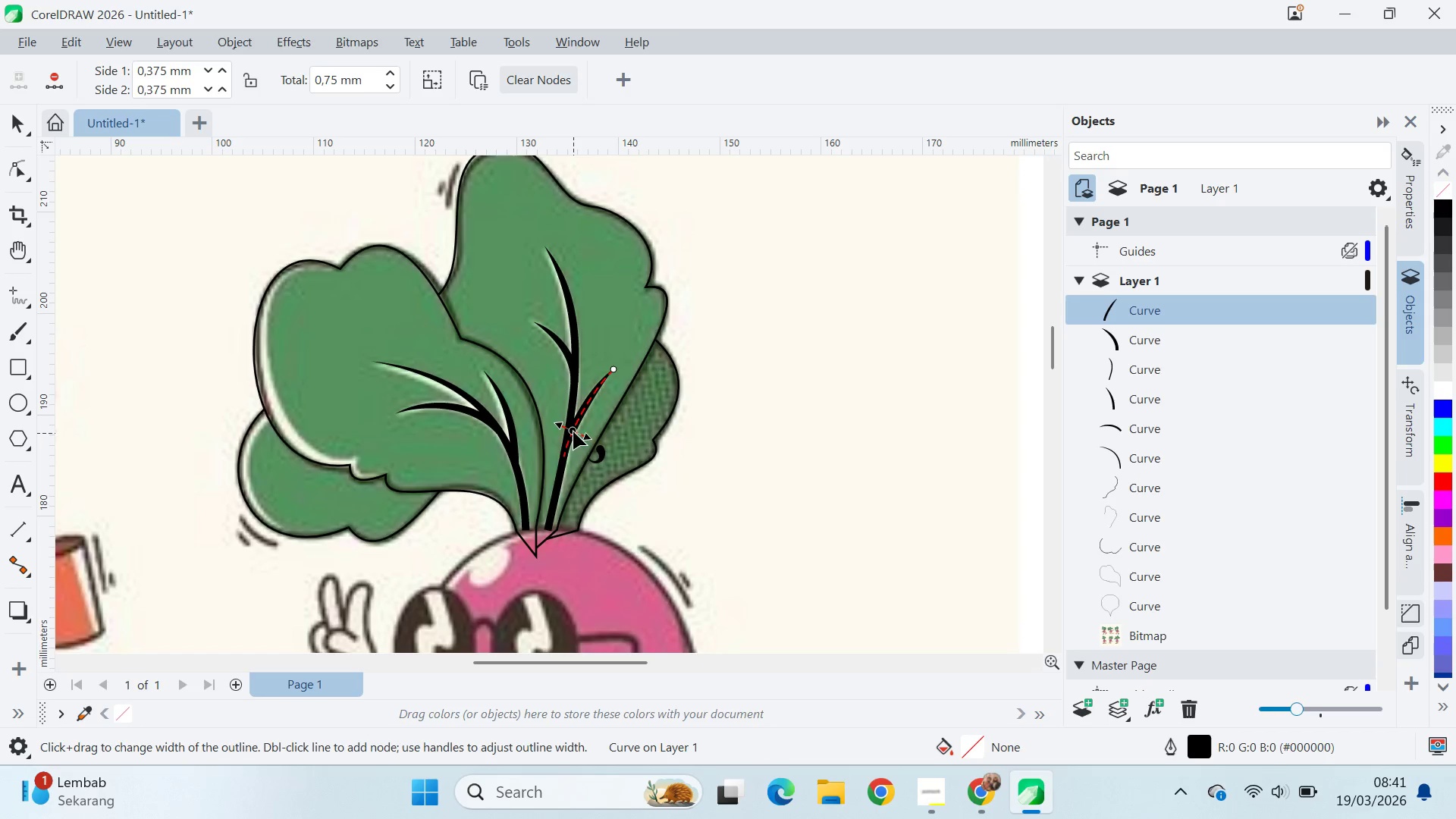 
left_click_drag(start_coordinate=[573, 431], to_coordinate=[571, 438])
 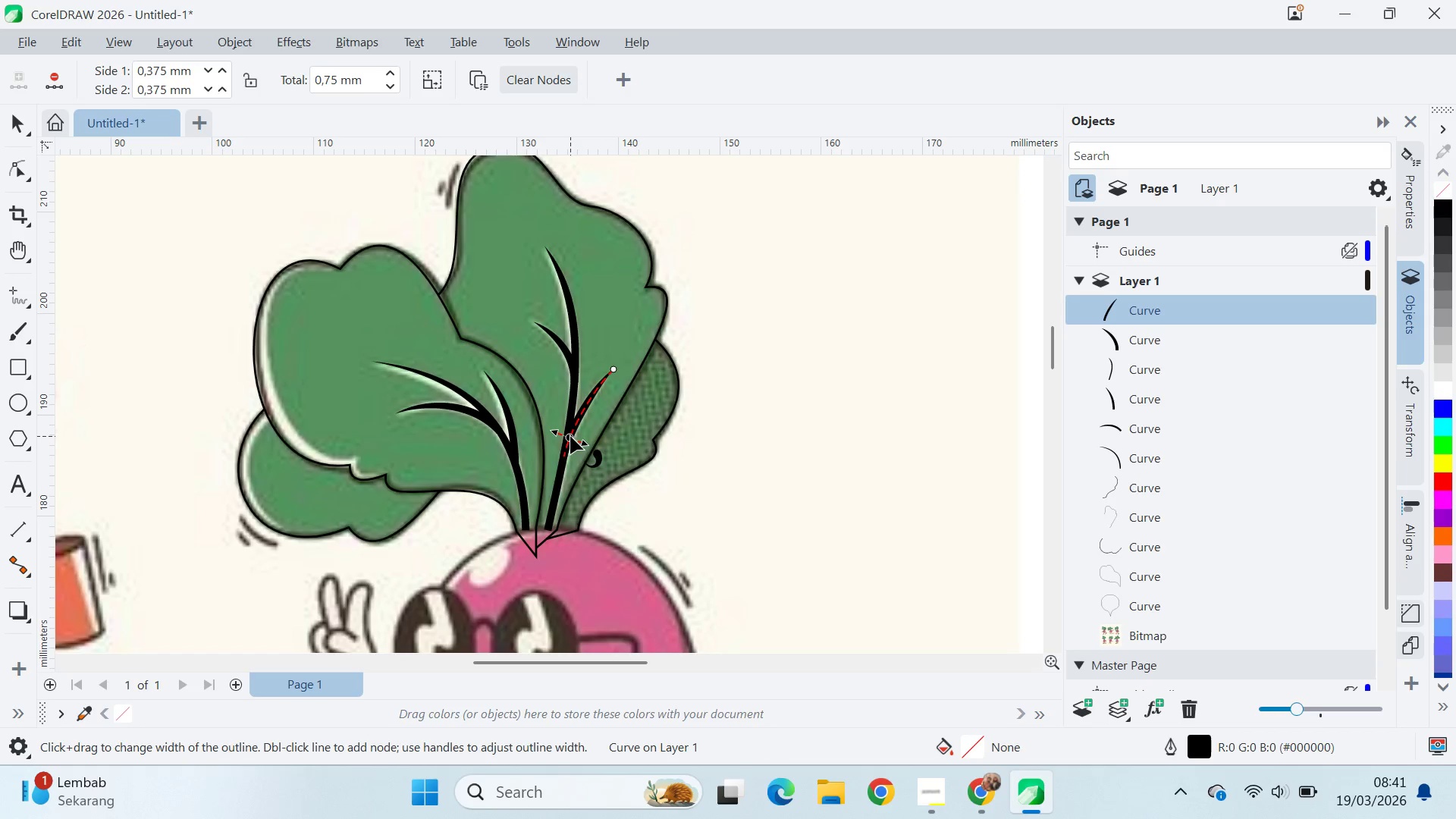 
type(va)
 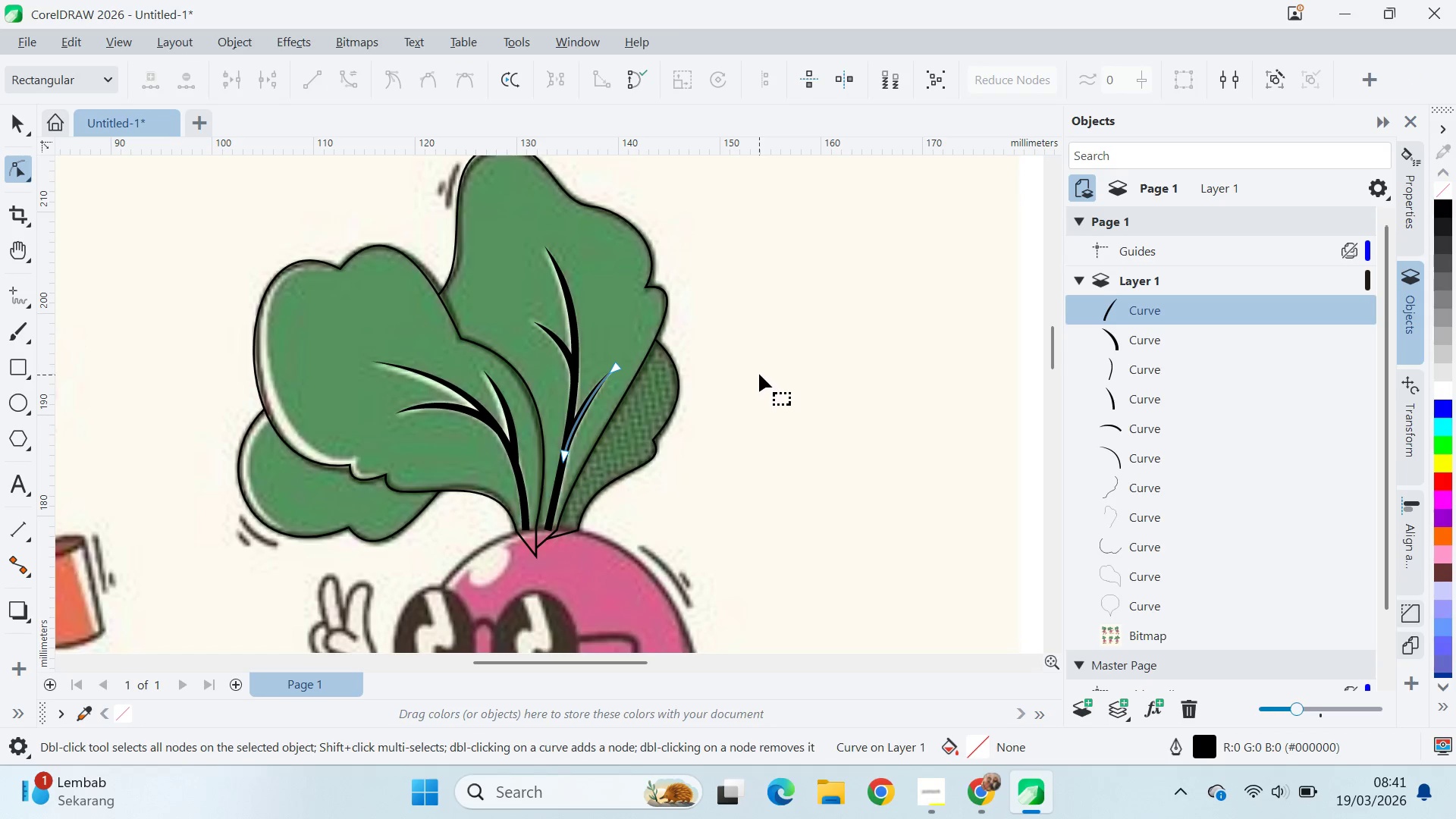 
left_click([759, 373])
 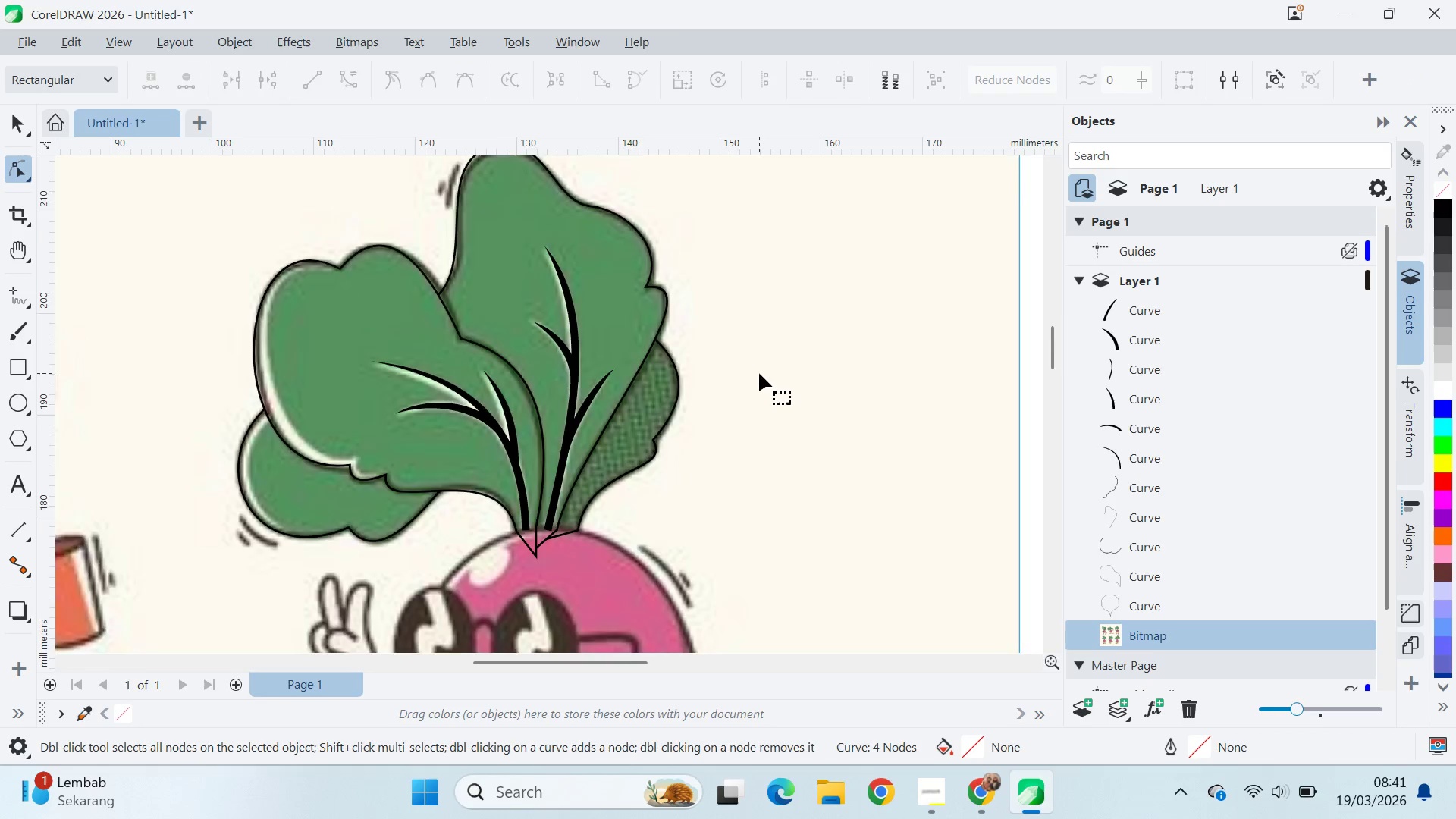 
scroll: coordinate [759, 375], scroll_direction: down, amount: 11.0
 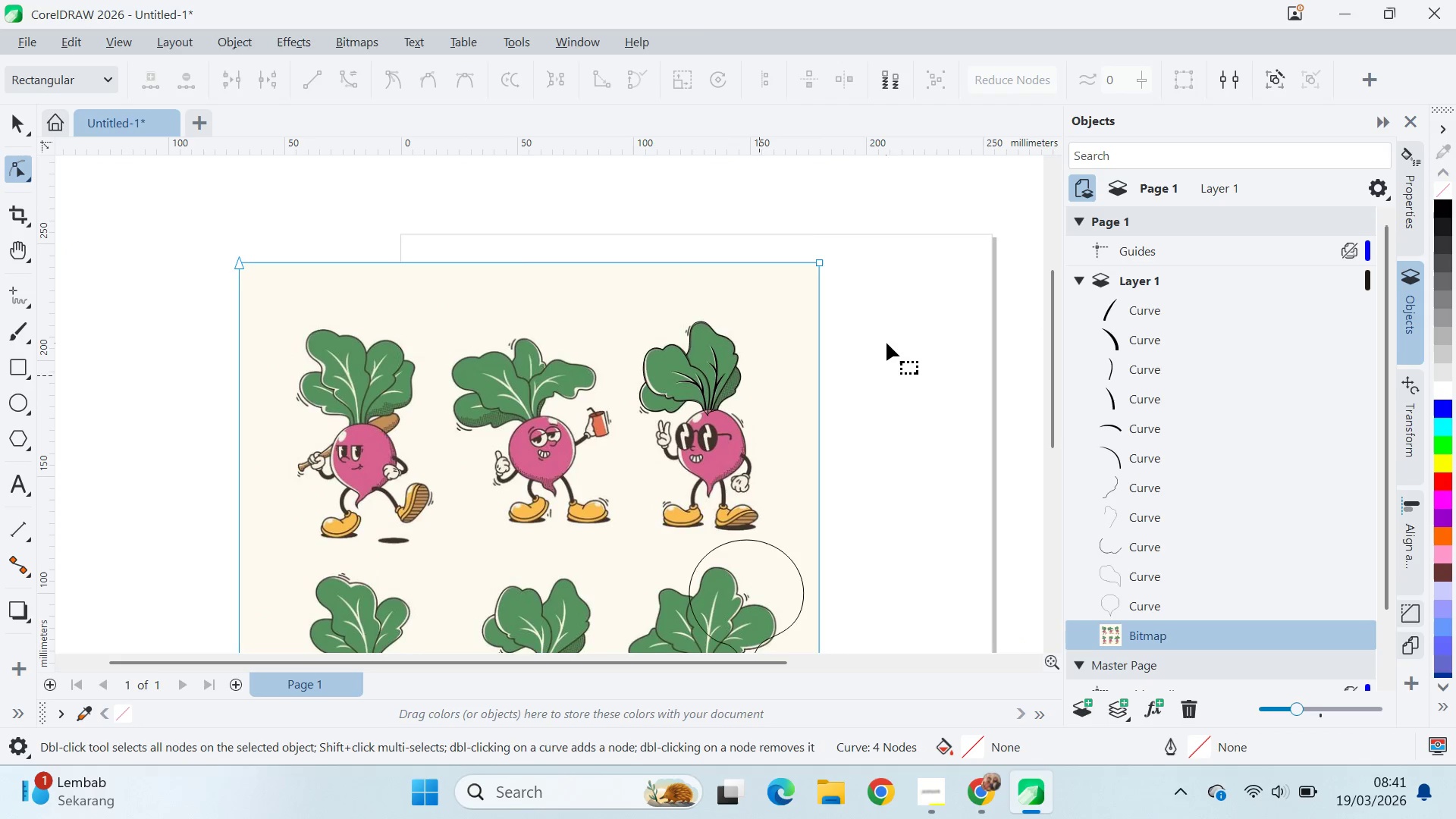 
left_click([886, 342])
 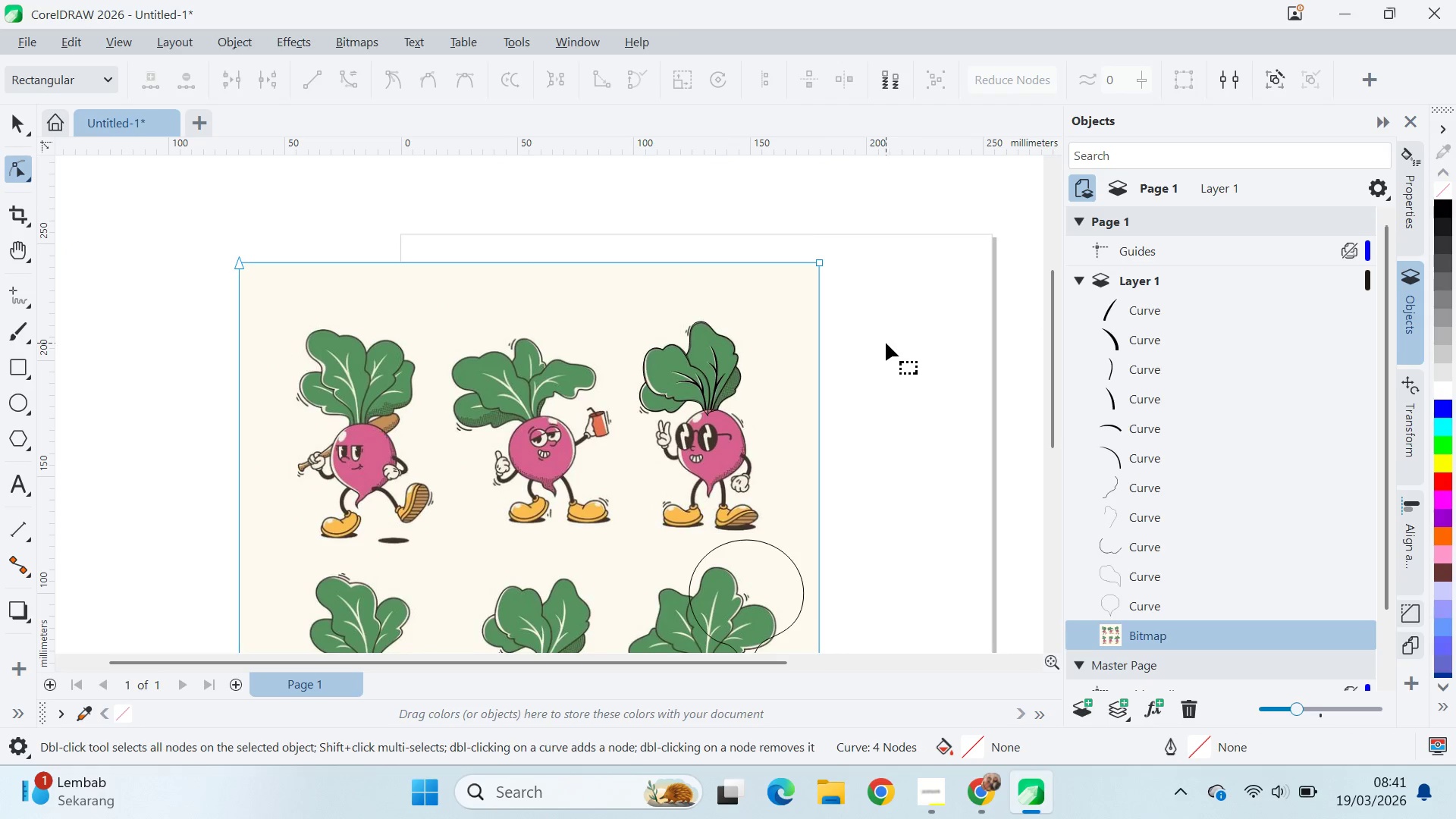 
type(vq)
 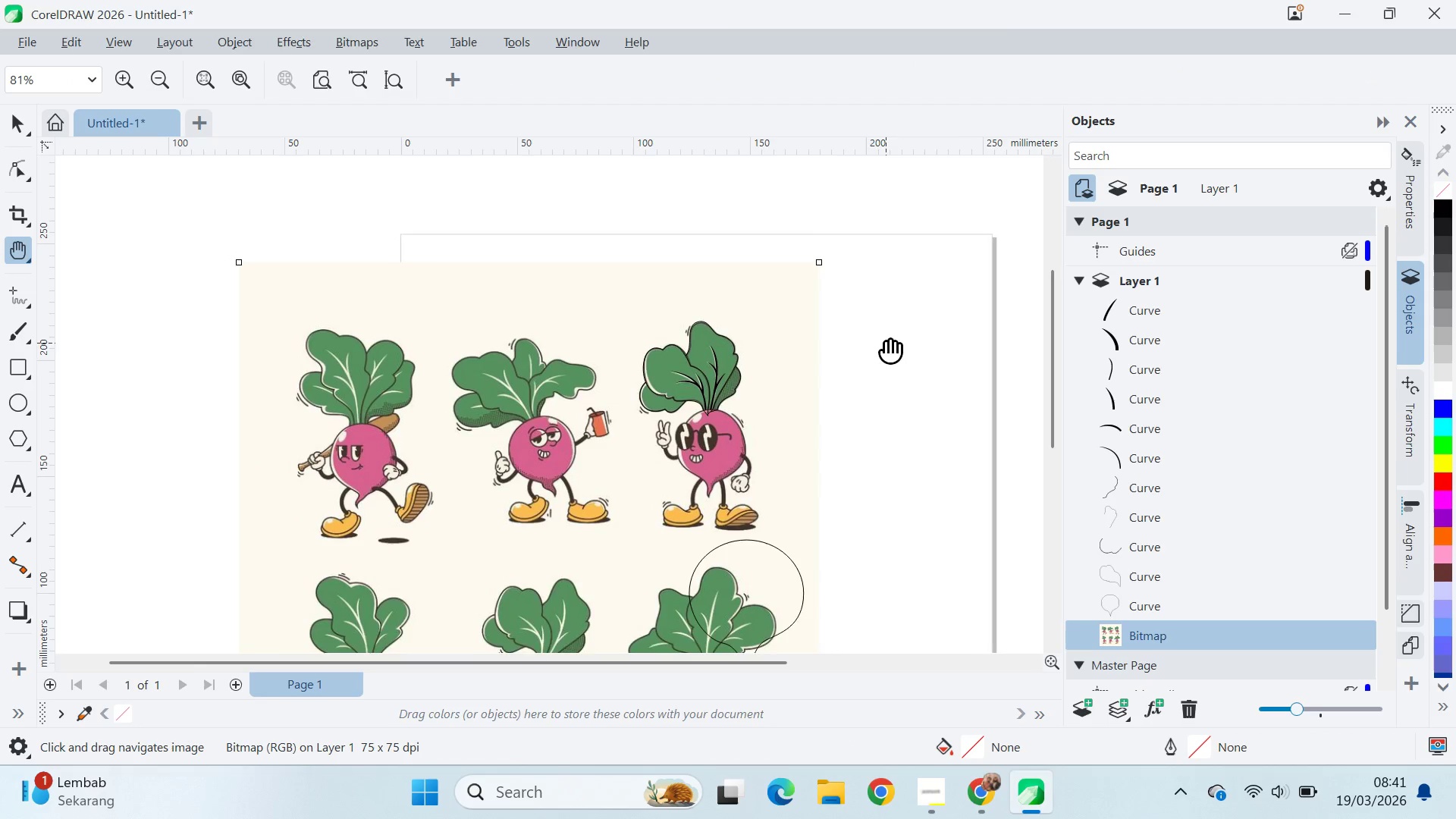 
left_click_drag(start_coordinate=[886, 343], to_coordinate=[824, 296])
 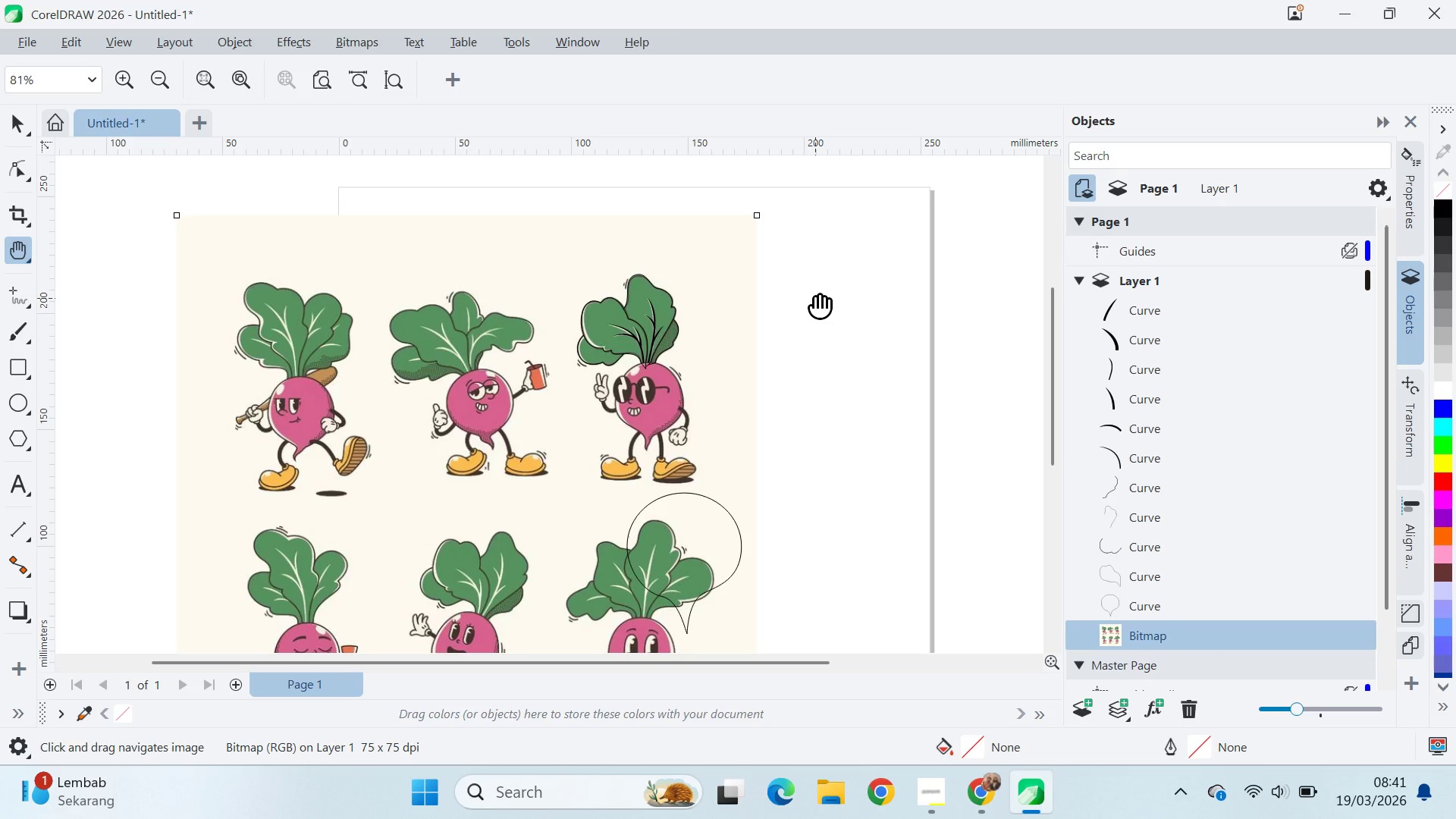 
wait(5.66)
 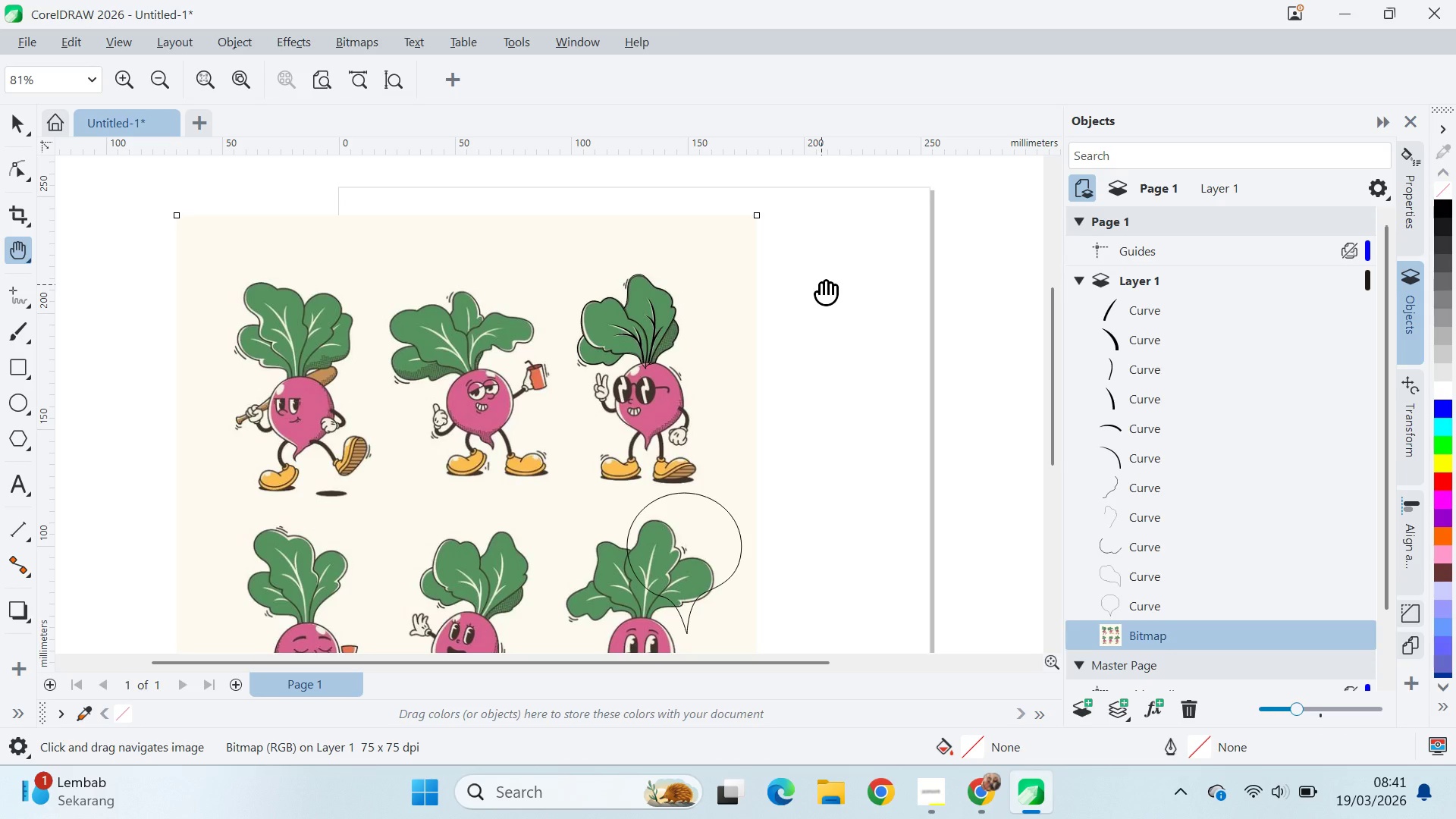 
left_click_drag(start_coordinate=[758, 353], to_coordinate=[764, 356])
 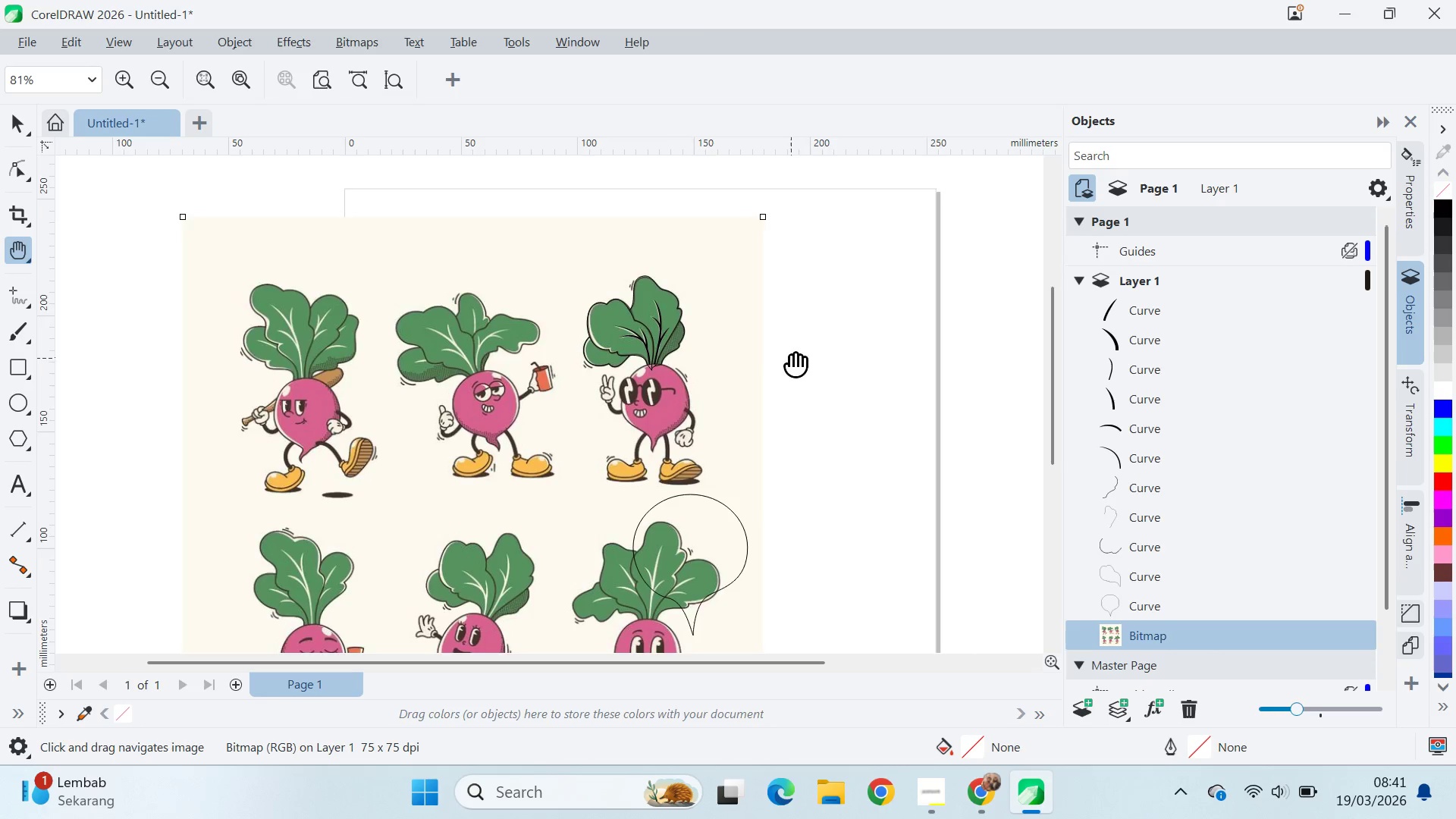 
left_click_drag(start_coordinate=[791, 358], to_coordinate=[710, 322])
 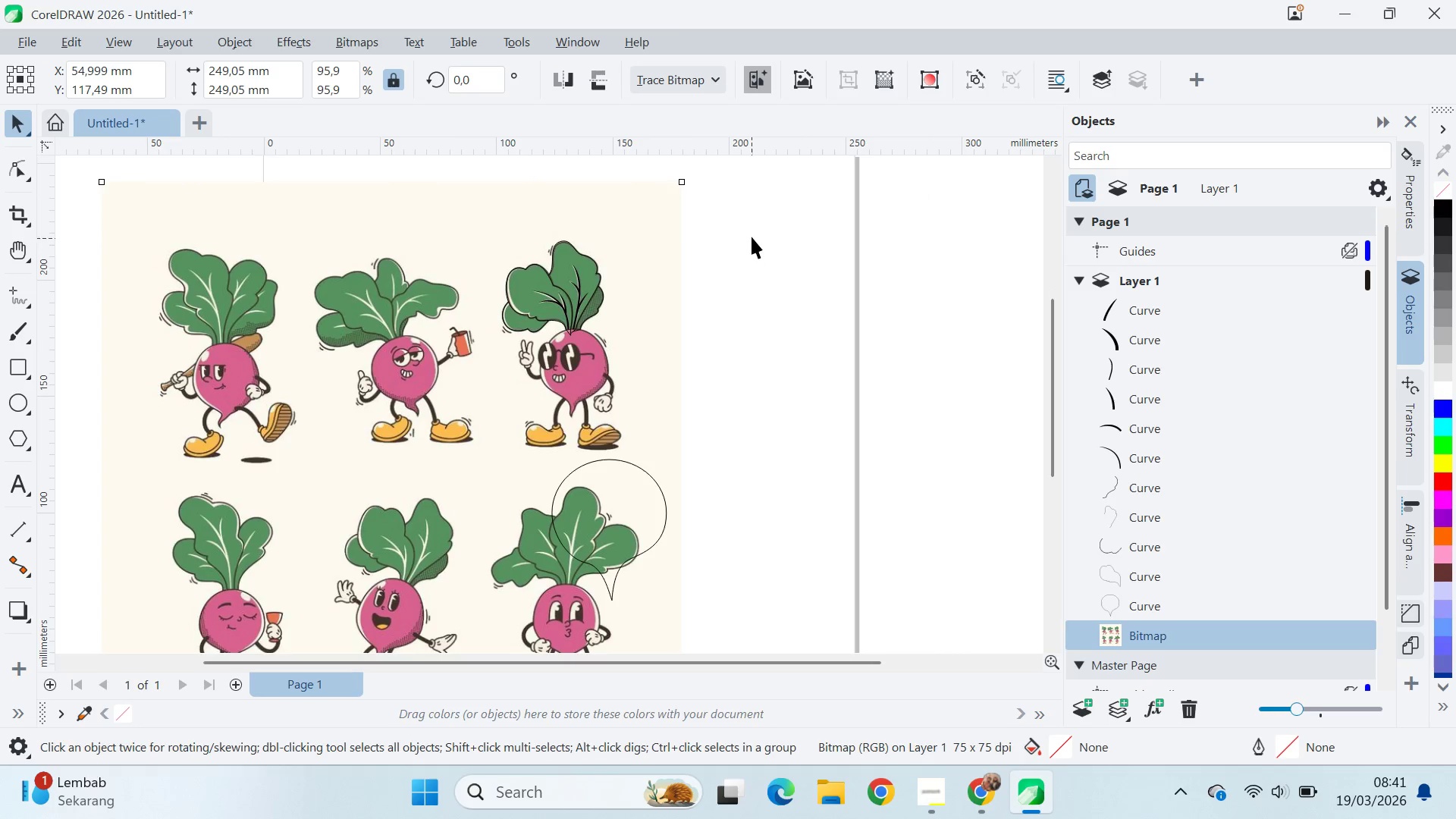 
key(Q)
 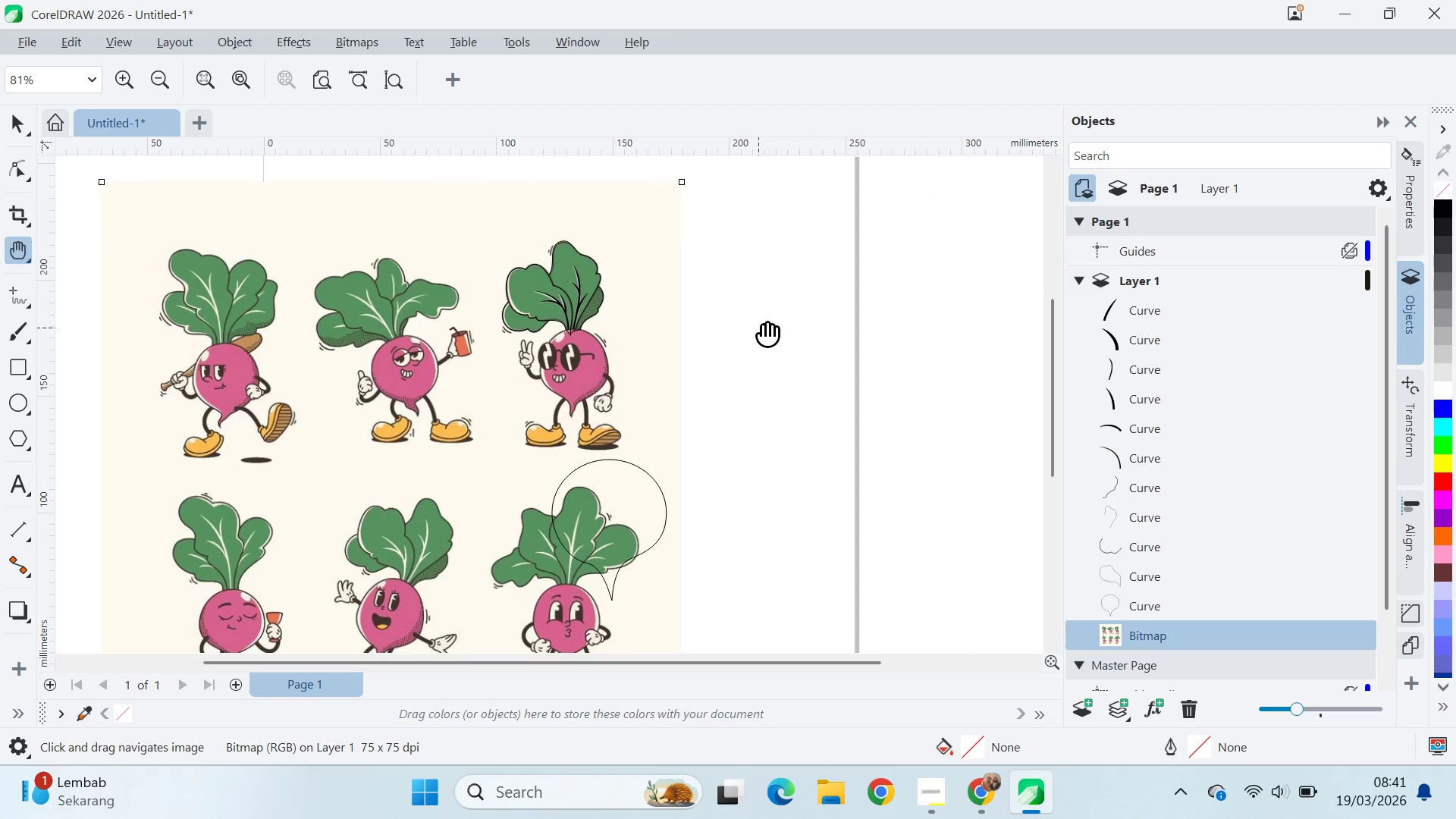 
triple_click([769, 326])
 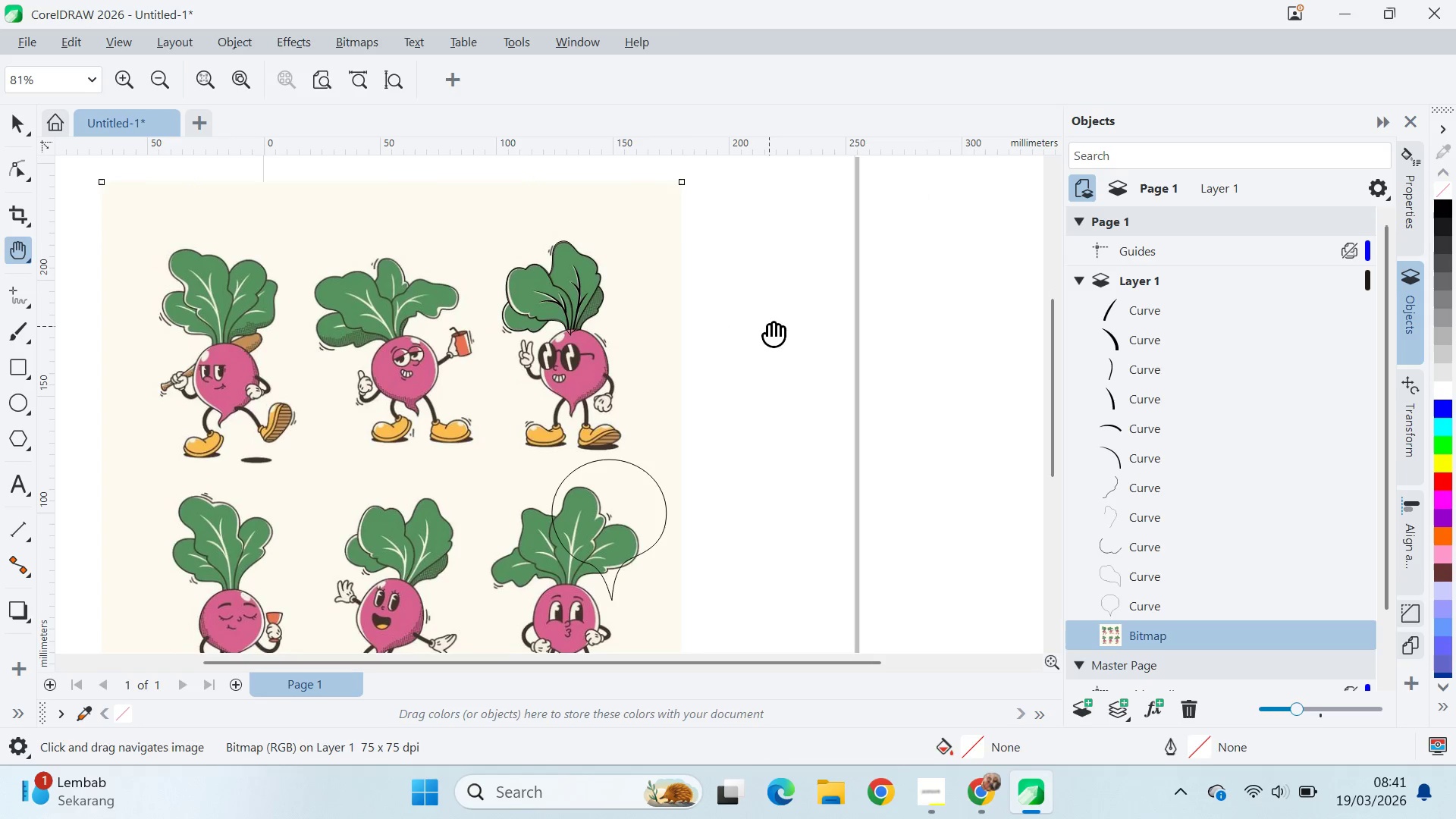 
key(V)
 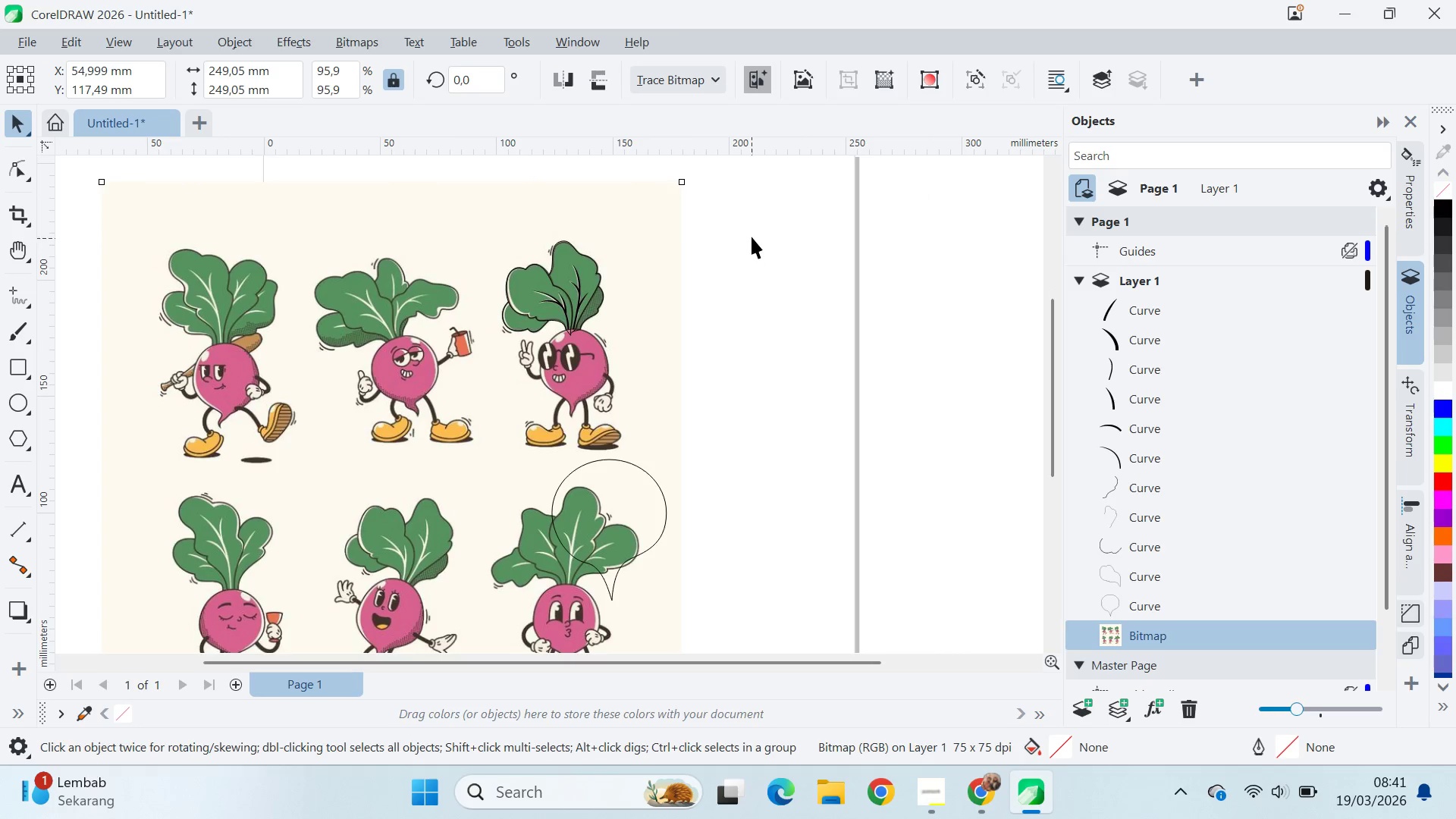 
left_click_drag(start_coordinate=[752, 232], to_coordinate=[748, 221])
 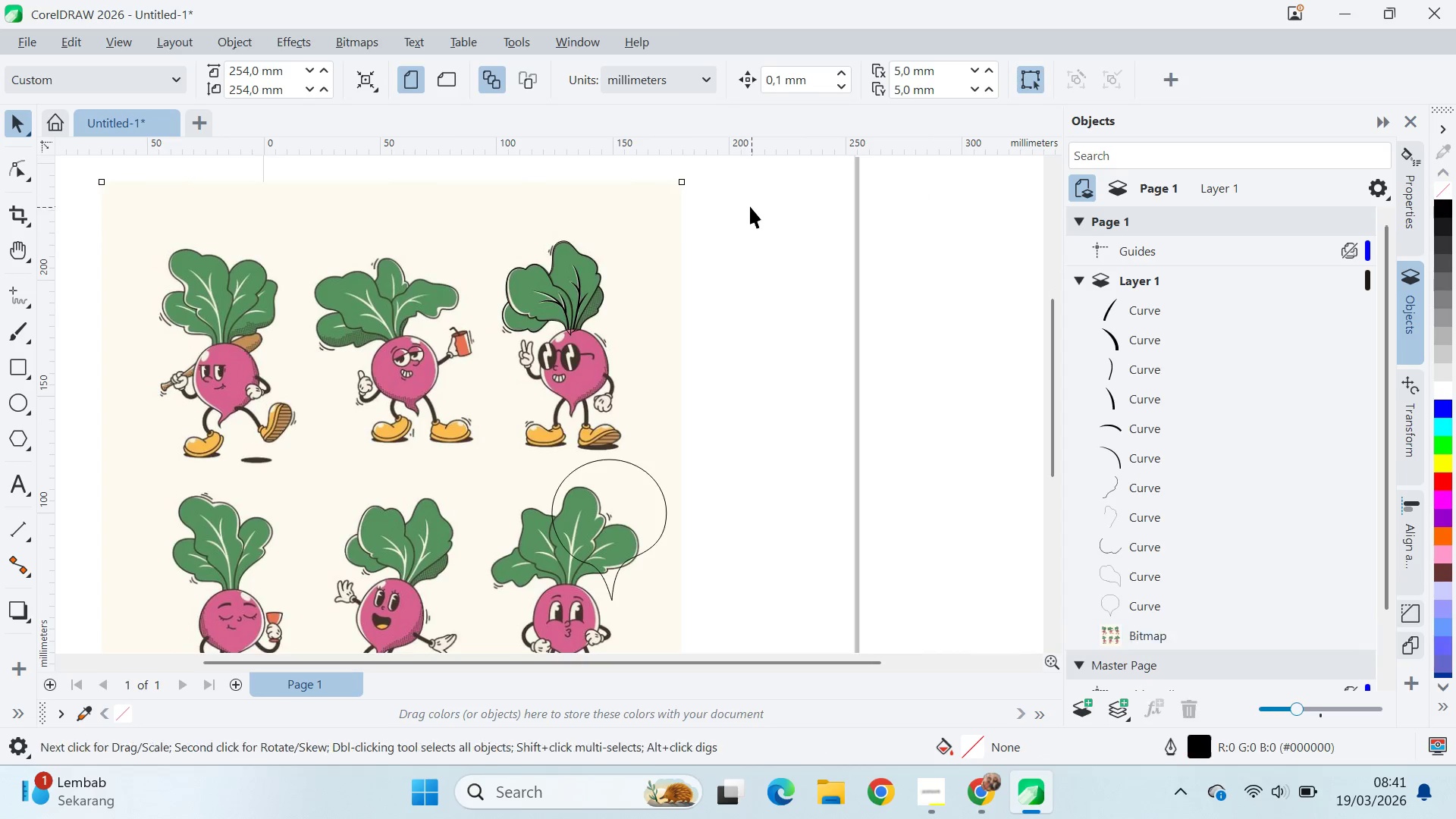 
left_click_drag(start_coordinate=[752, 207], to_coordinate=[475, 369])
 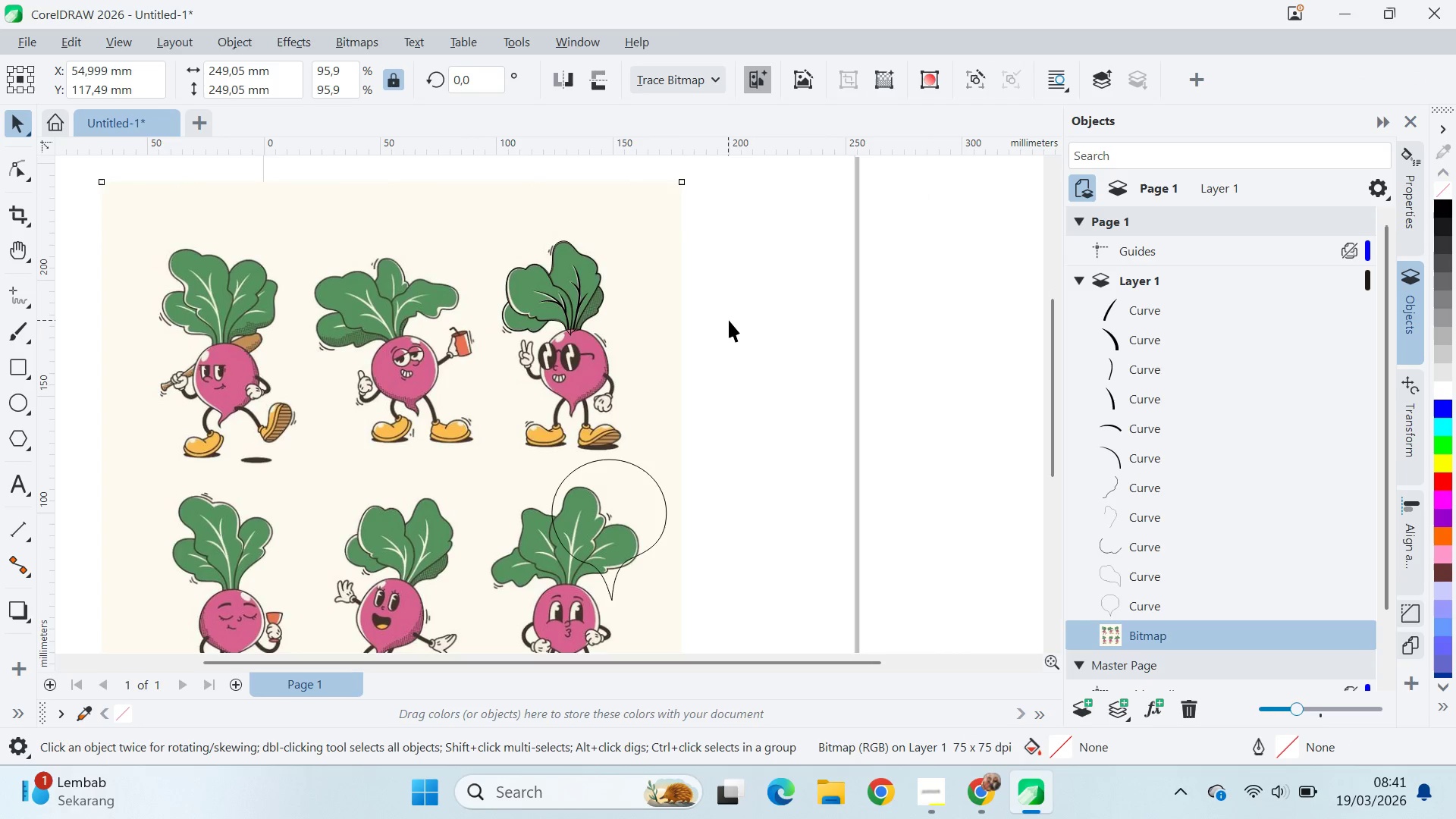 
left_click([729, 319])
 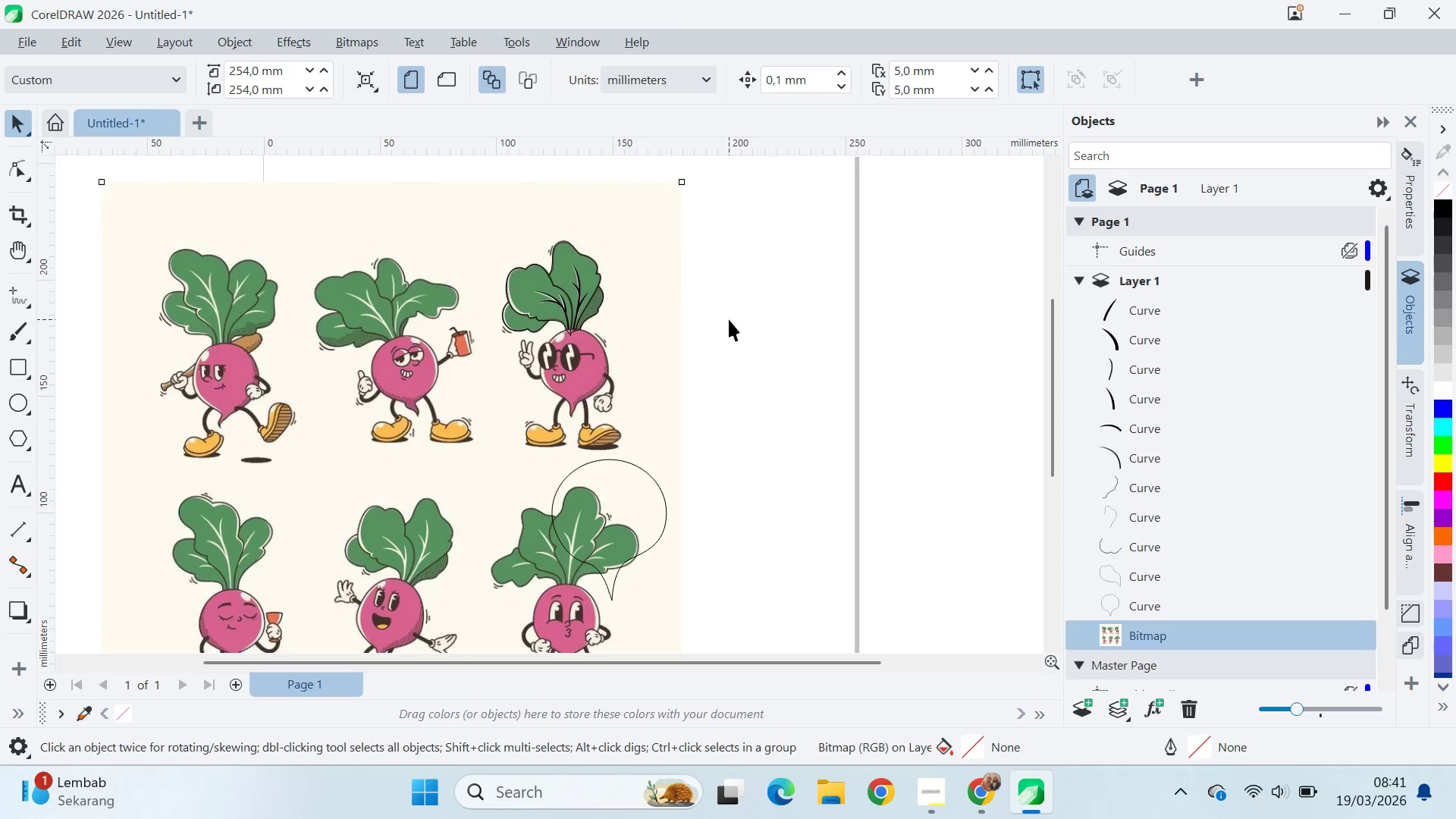 
key(Q)
 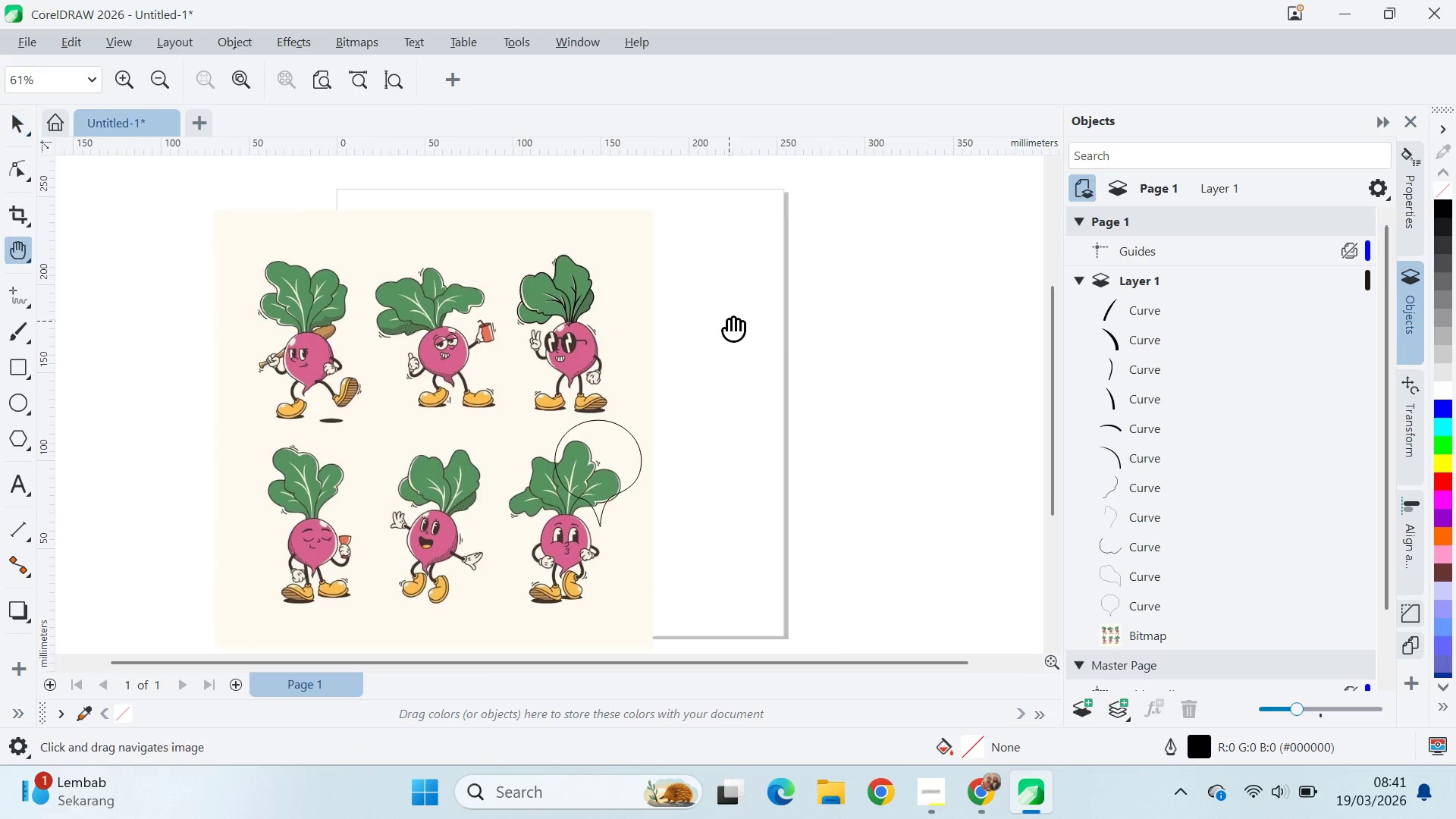 
left_click_drag(start_coordinate=[729, 321], to_coordinate=[761, 359])
 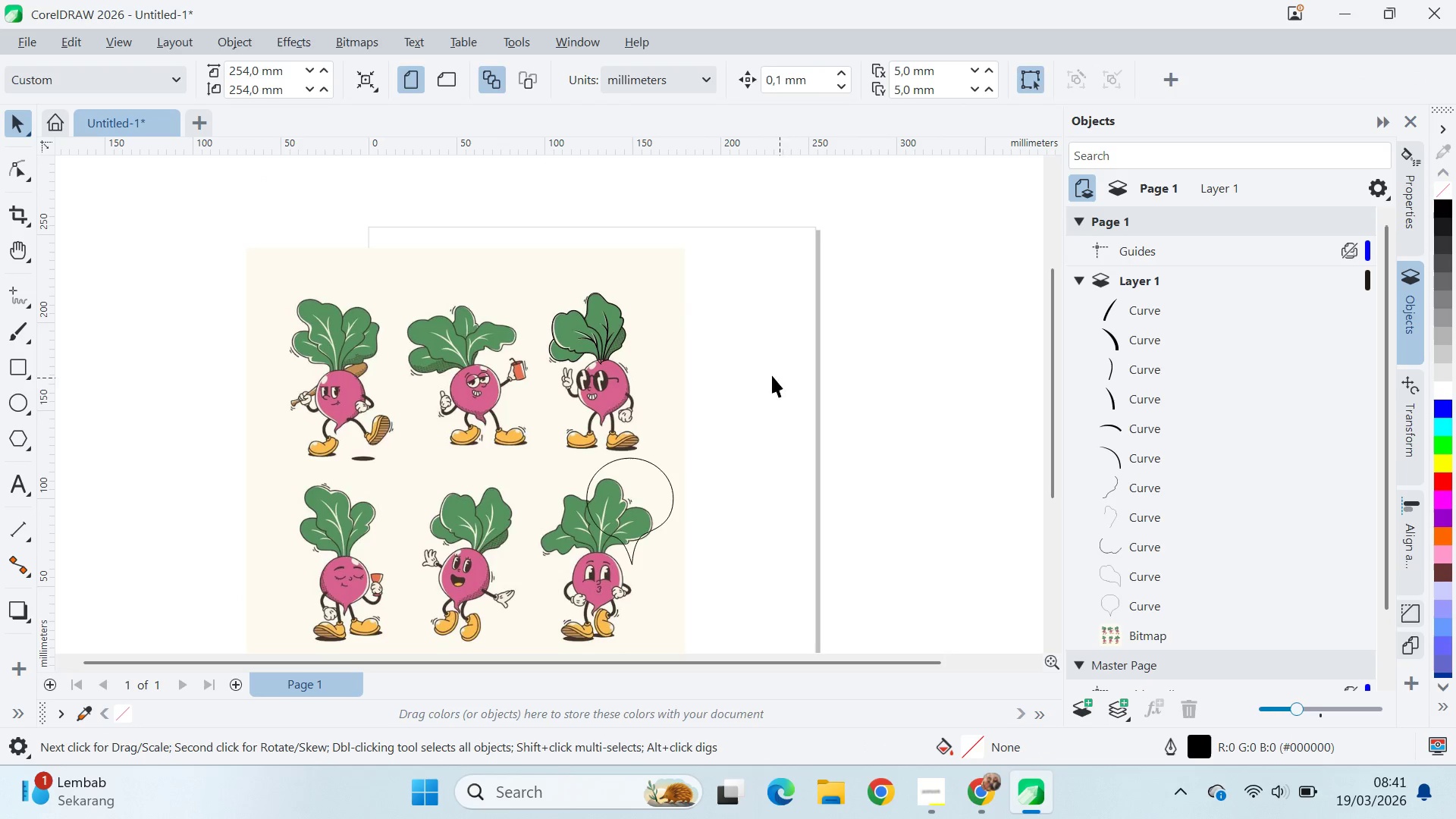 
scroll: coordinate [729, 321], scroll_direction: down, amount: 2.0
 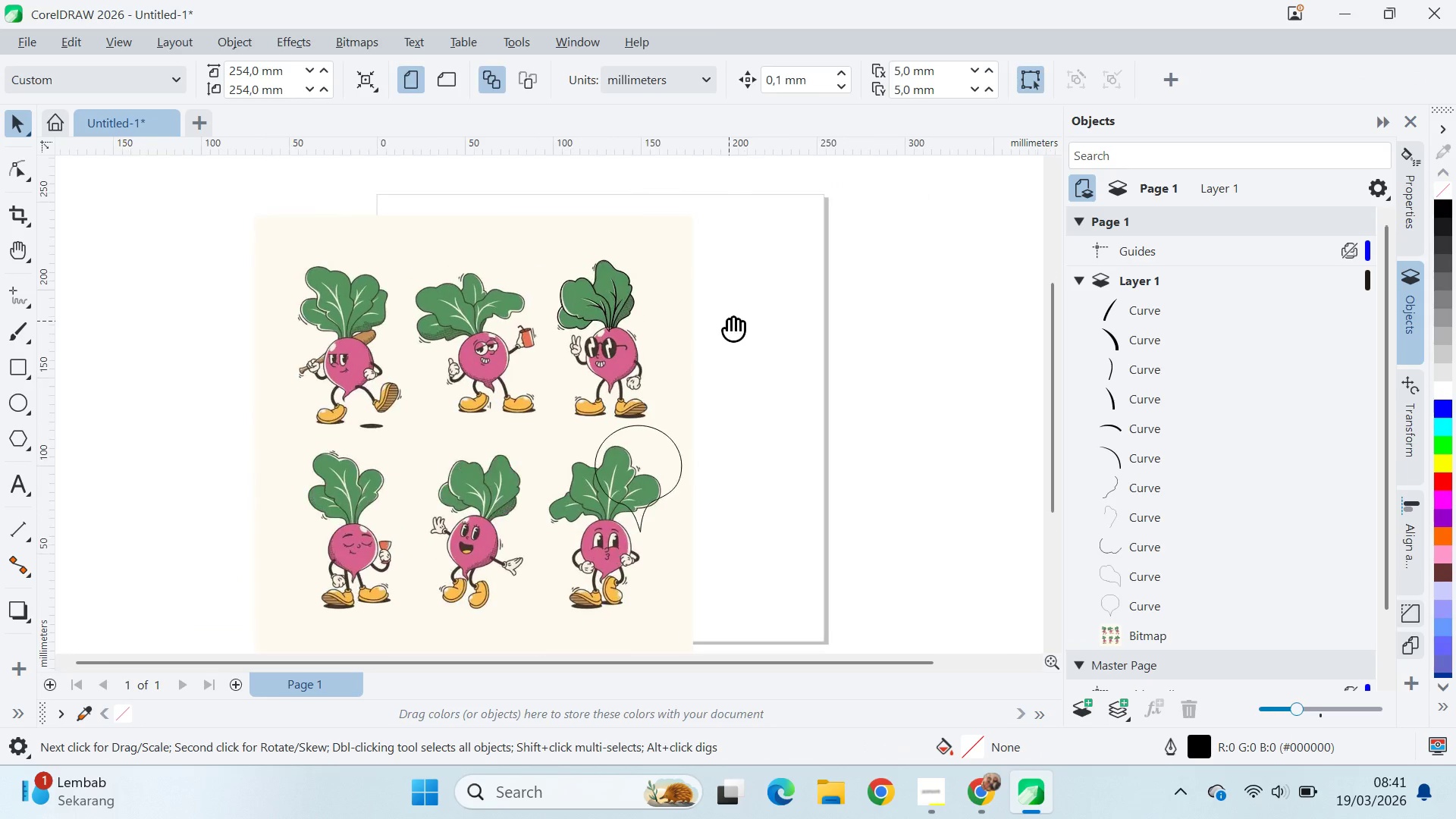 
key(V)
 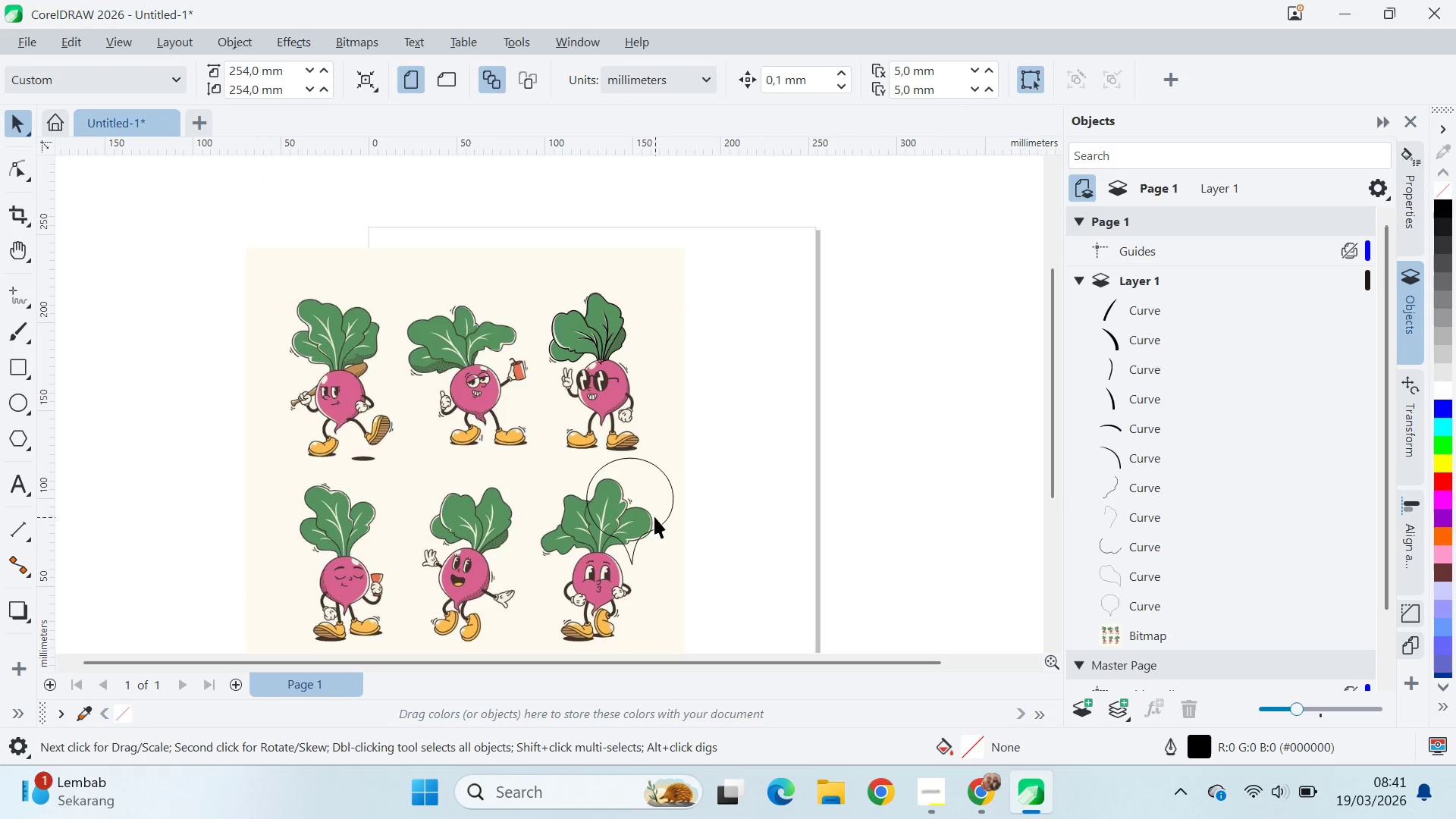 
left_click_drag(start_coordinate=[645, 504], to_coordinate=[626, 403])
 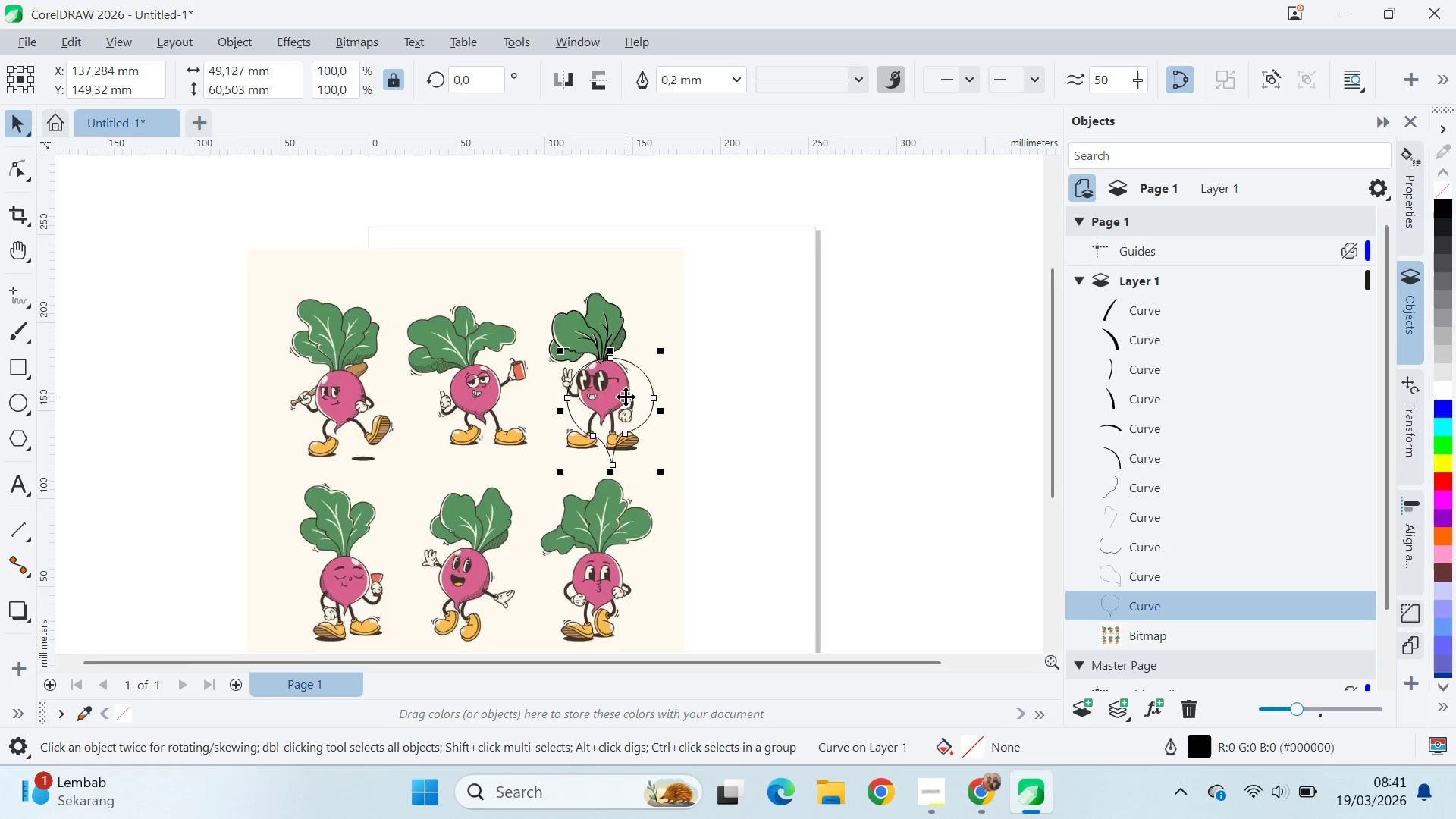 
scroll: coordinate [645, 414], scroll_direction: up, amount: 8.0
 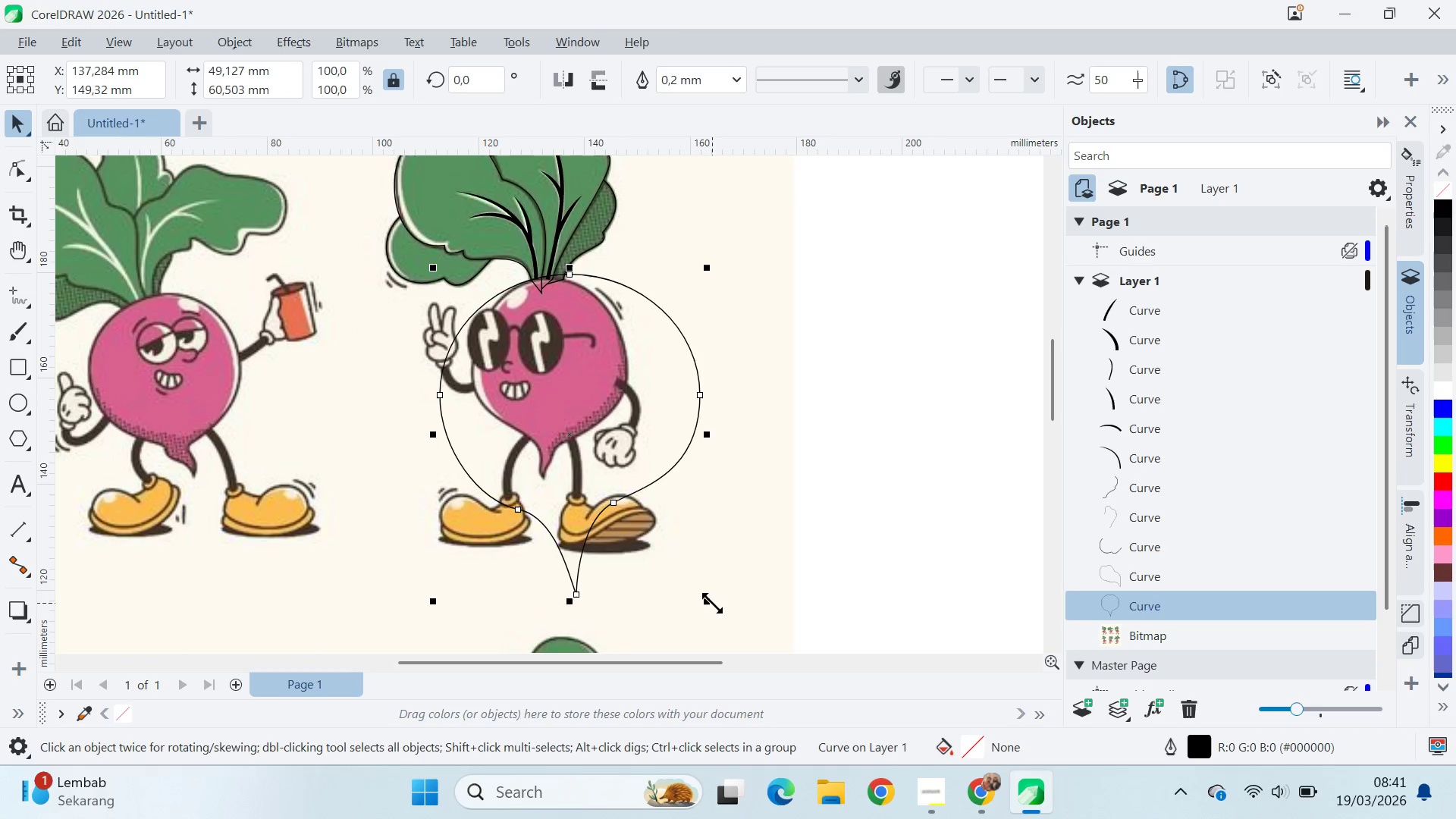 
left_click_drag(start_coordinate=[712, 603], to_coordinate=[626, 500])
 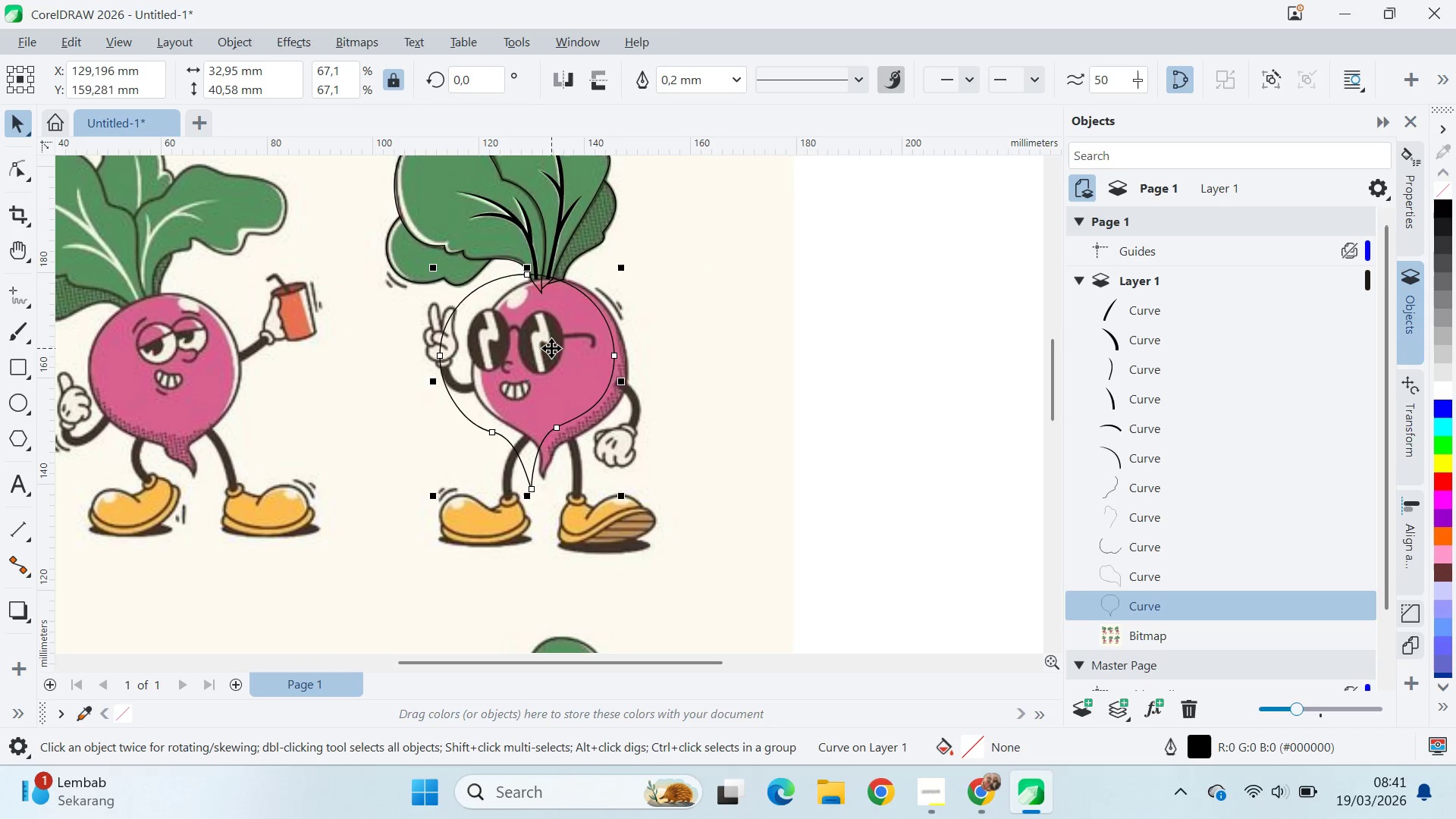 
left_click_drag(start_coordinate=[553, 348], to_coordinate=[582, 348])
 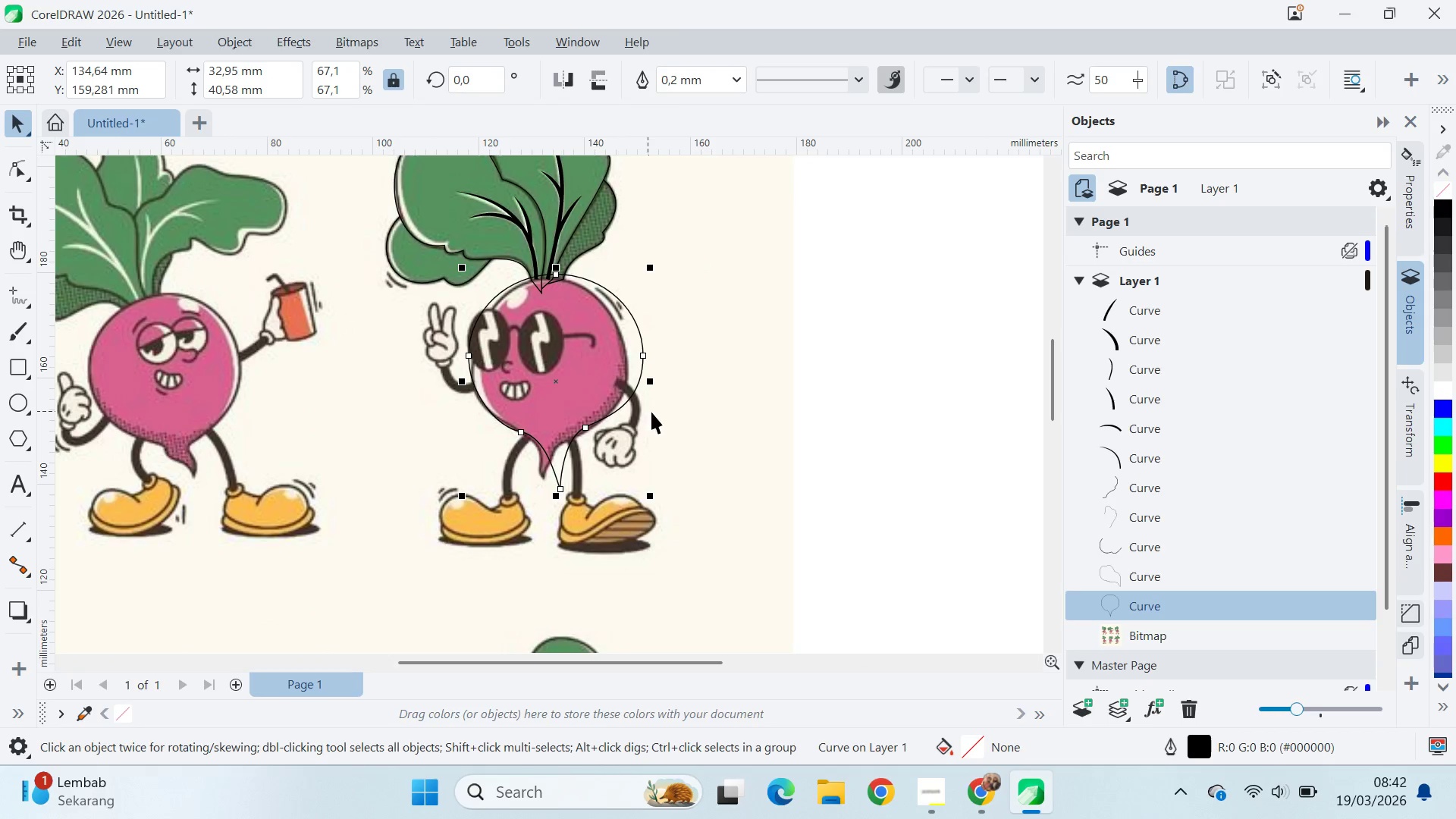 
left_click_drag(start_coordinate=[658, 497], to_coordinate=[648, 491])
 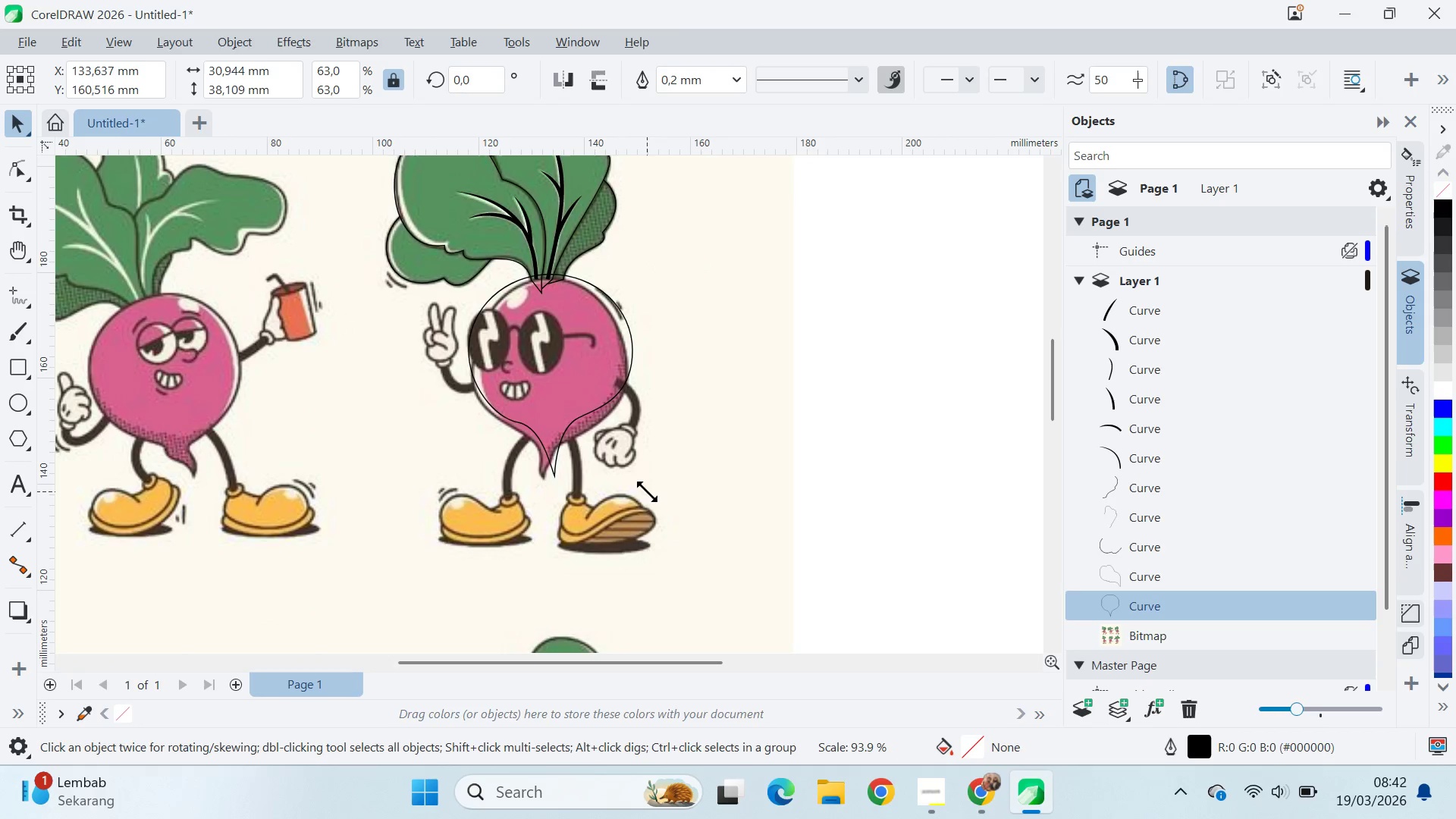 
double_click([647, 491])
 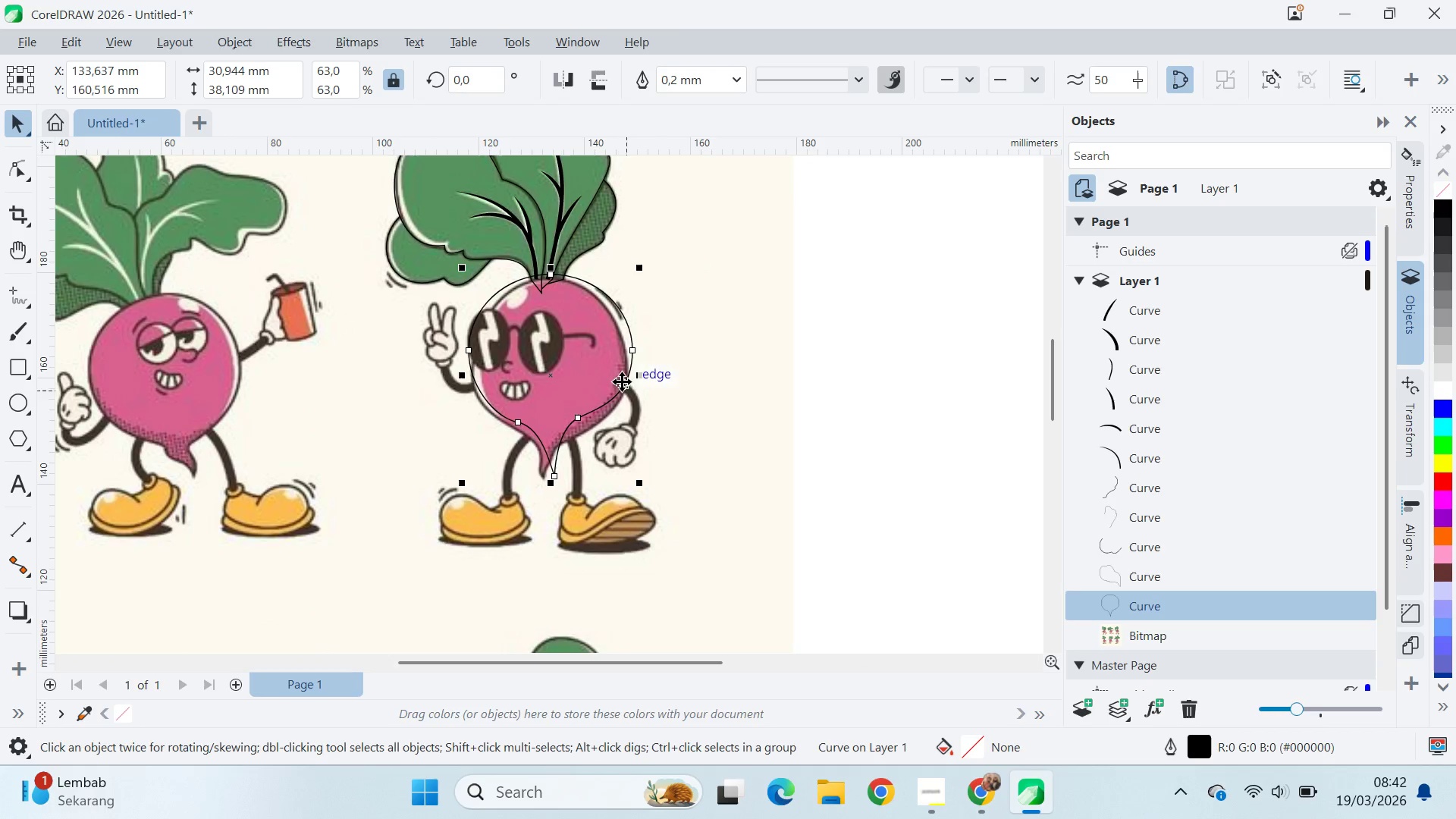 
left_click_drag(start_coordinate=[622, 381], to_coordinate=[618, 385])
 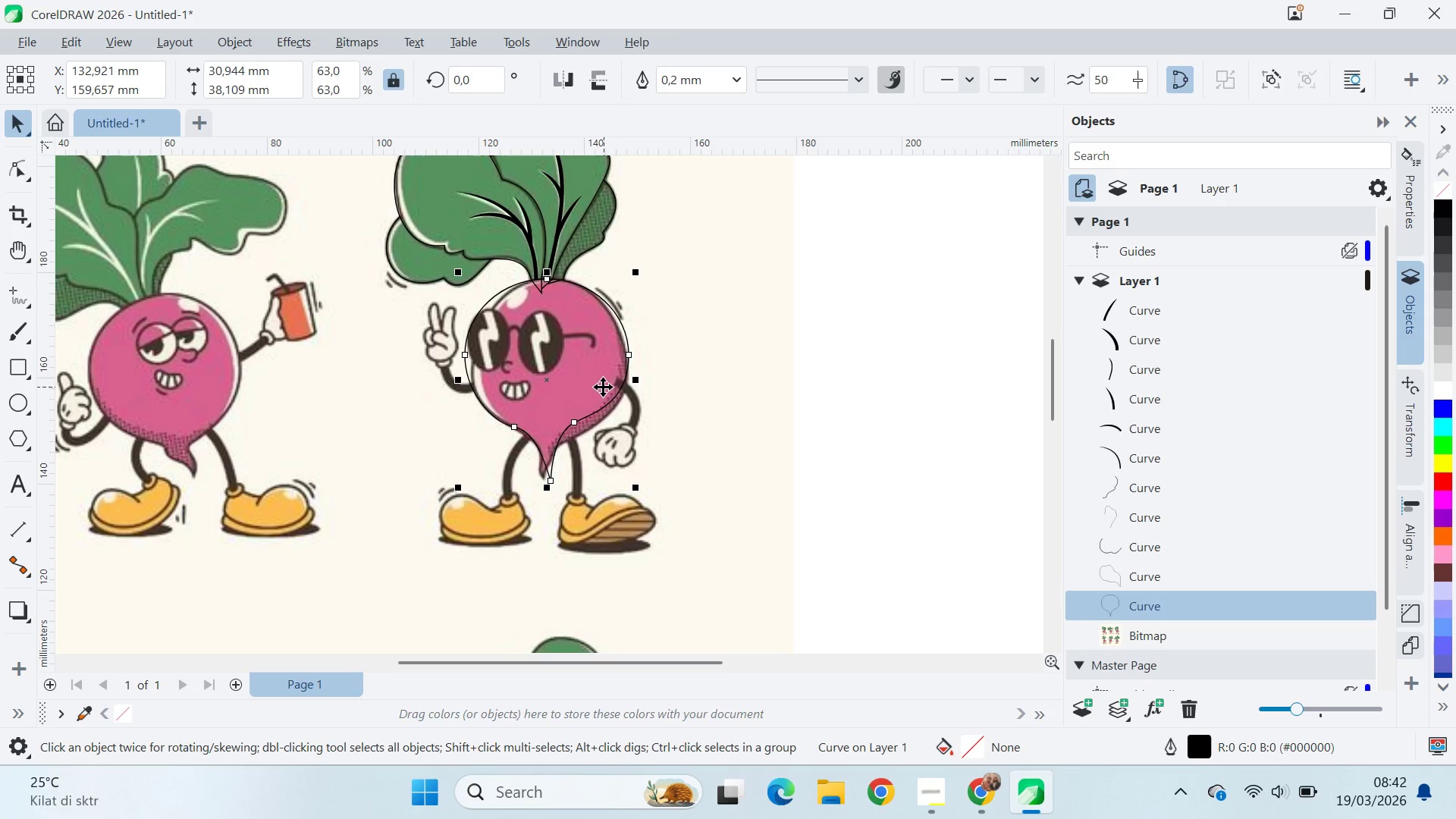 
left_click_drag(start_coordinate=[599, 379], to_coordinate=[604, 379])
 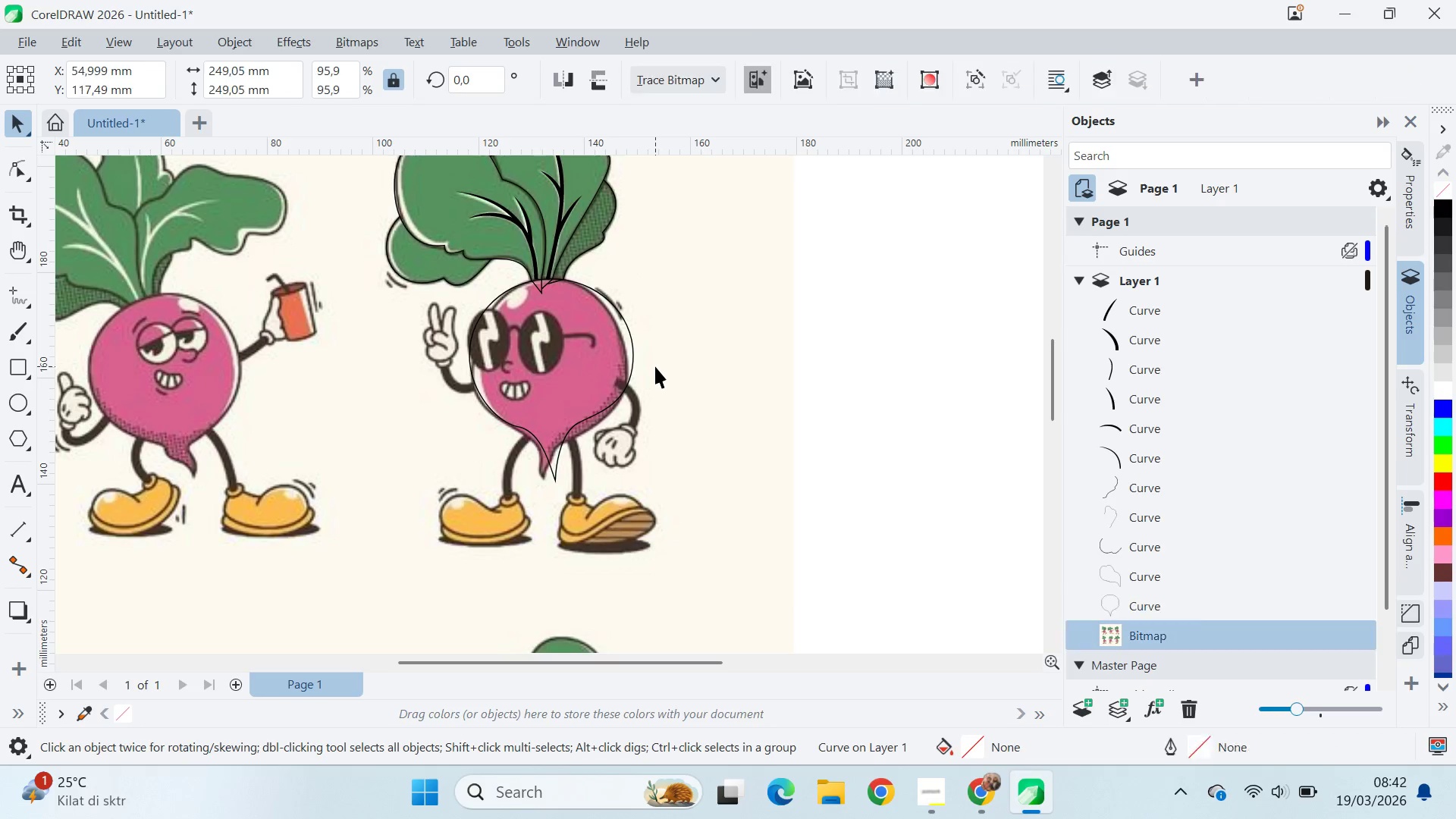 
scroll: coordinate [680, 381], scroll_direction: down, amount: 6.0
 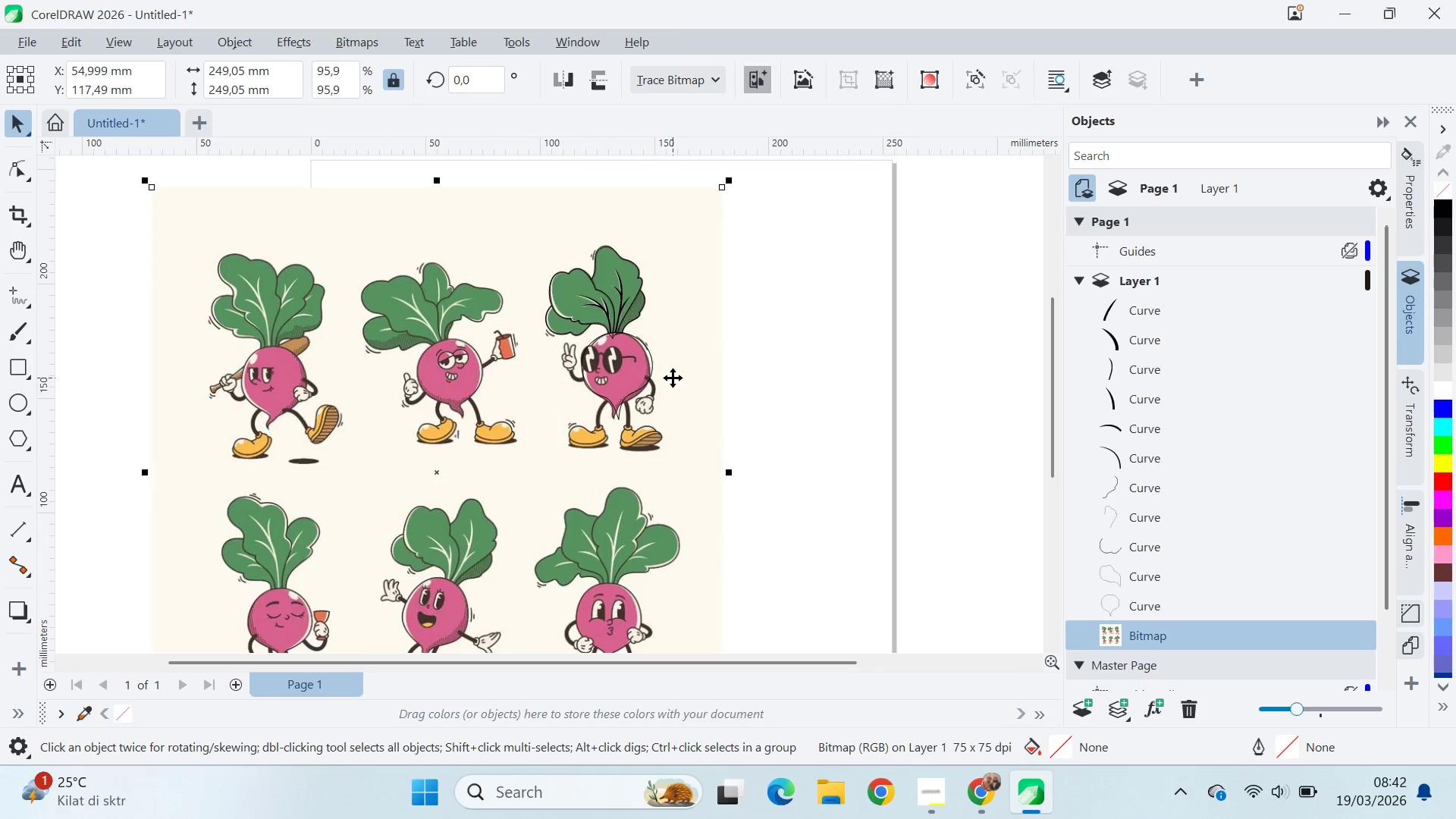 
key(Delete)
 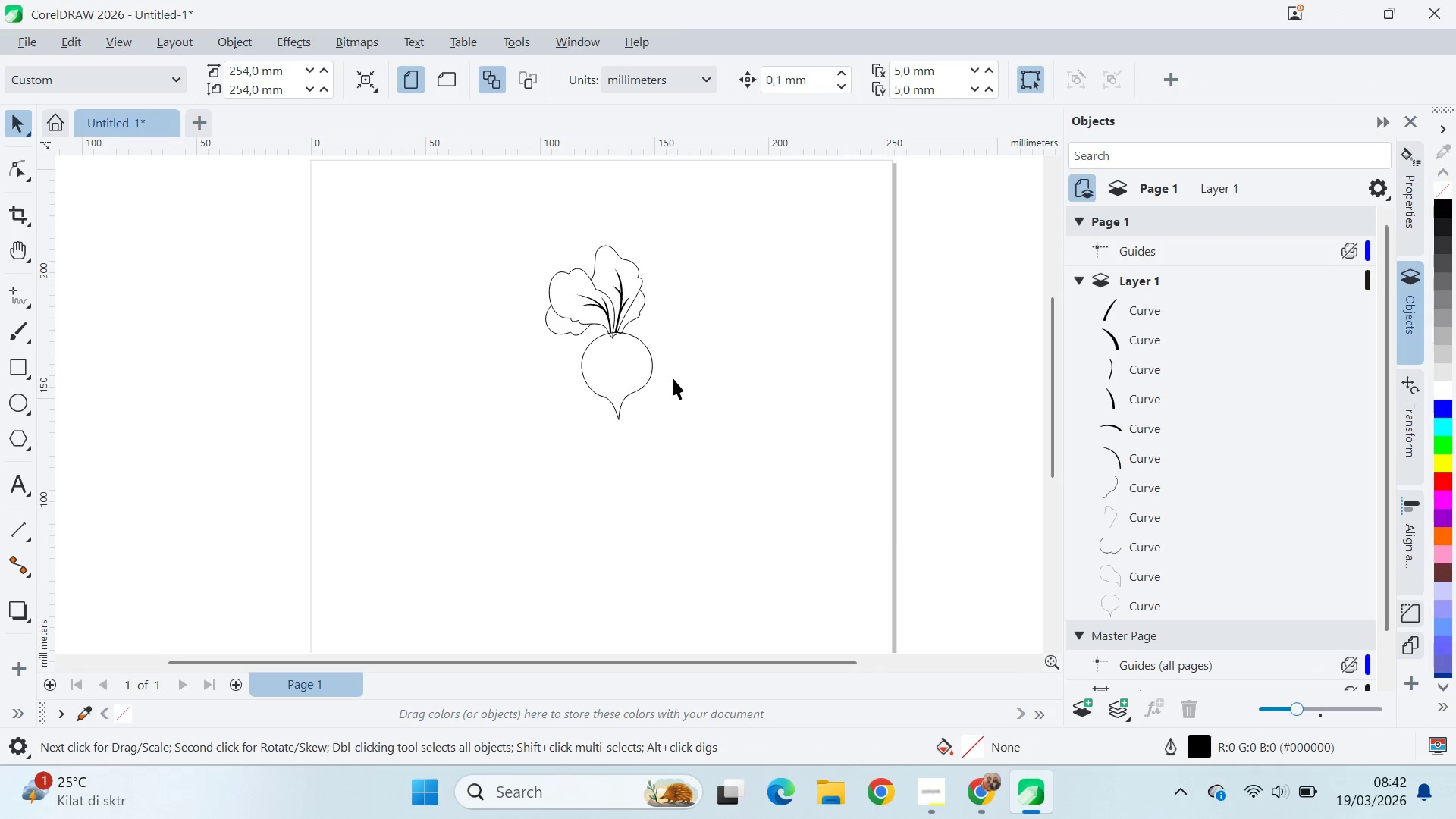 
key(Alt+AltLeft)
 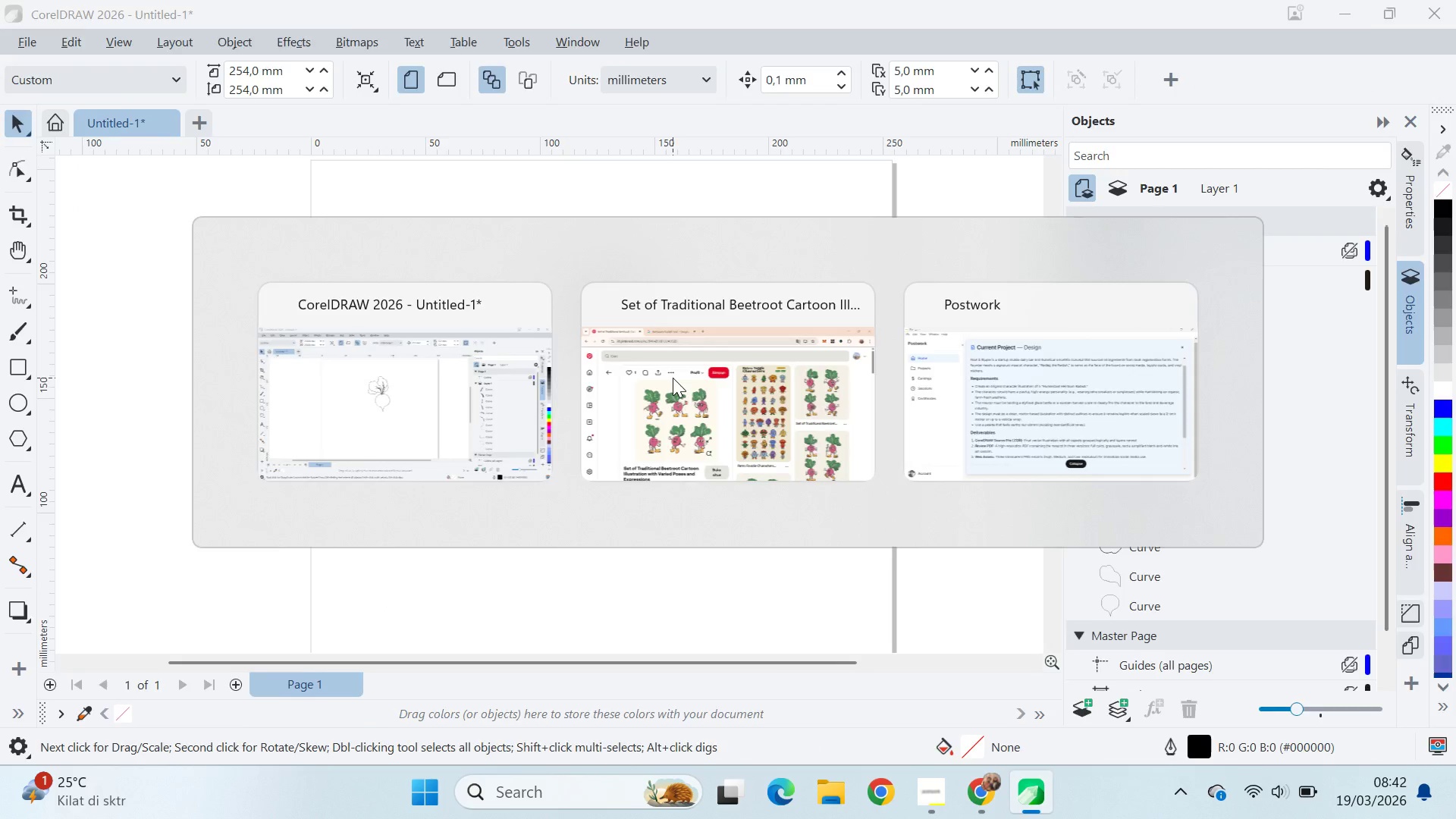 
key(Alt+Tab)
 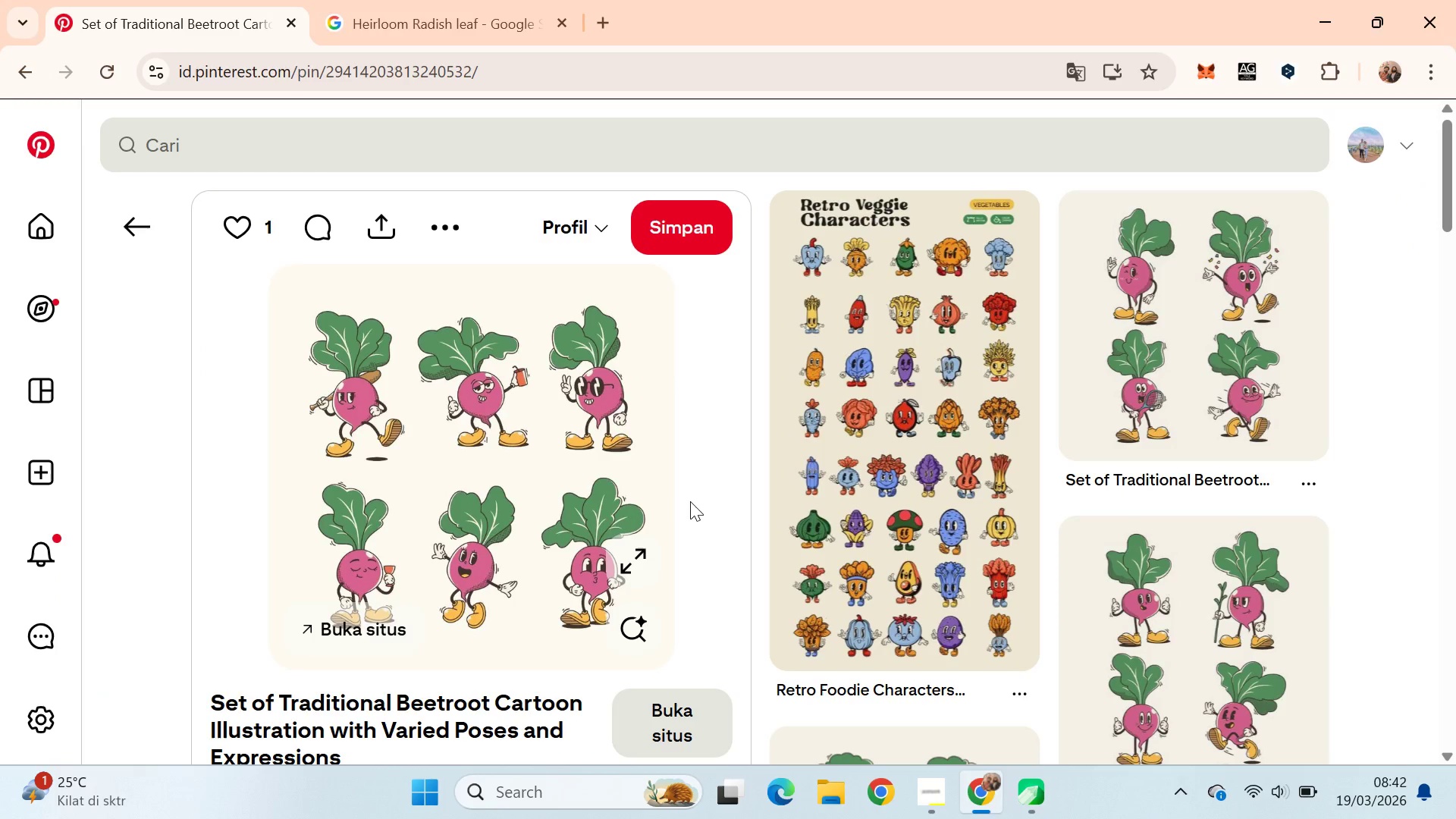 
key(Alt+AltLeft)
 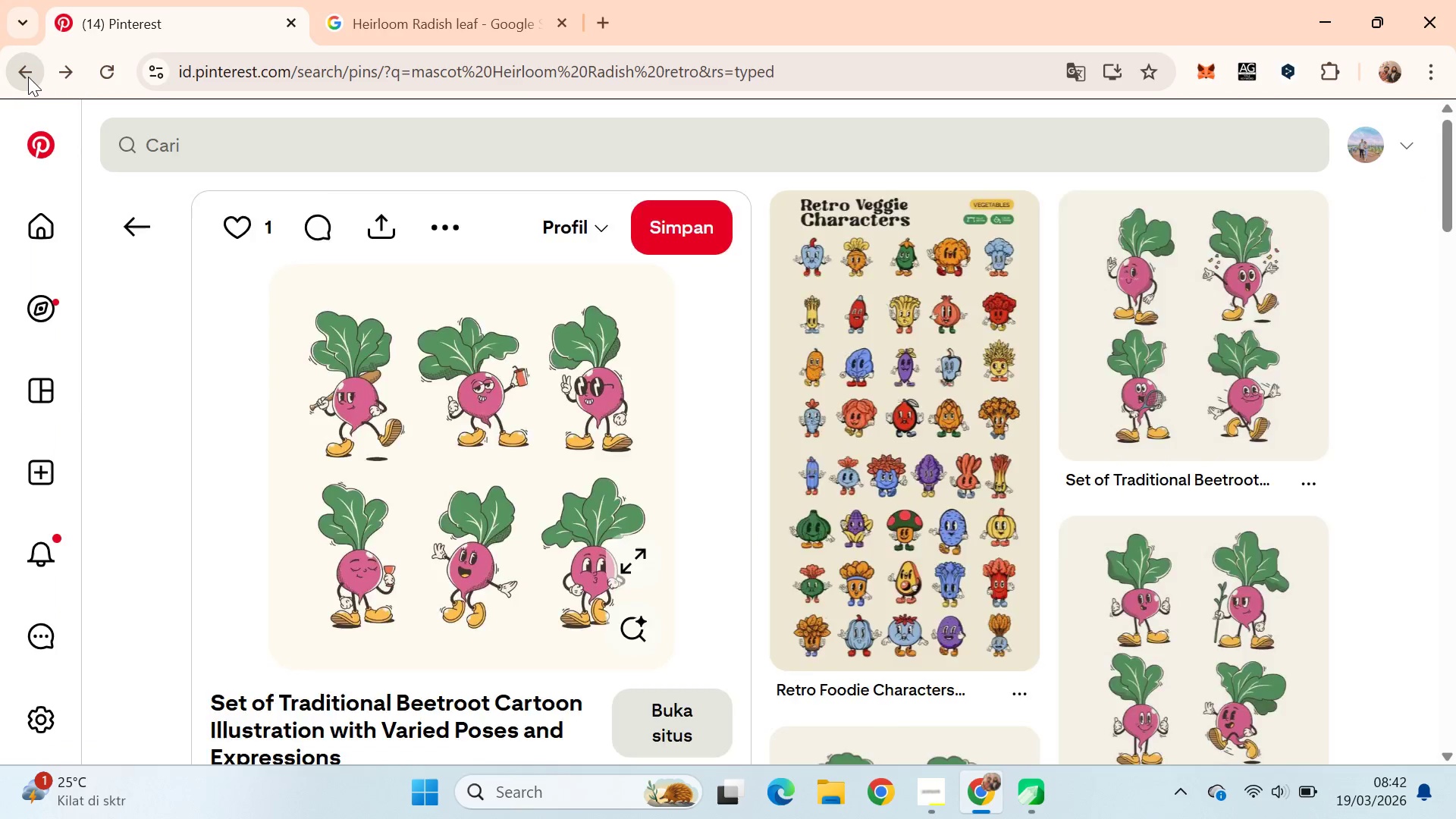 
left_click([28, 73])
 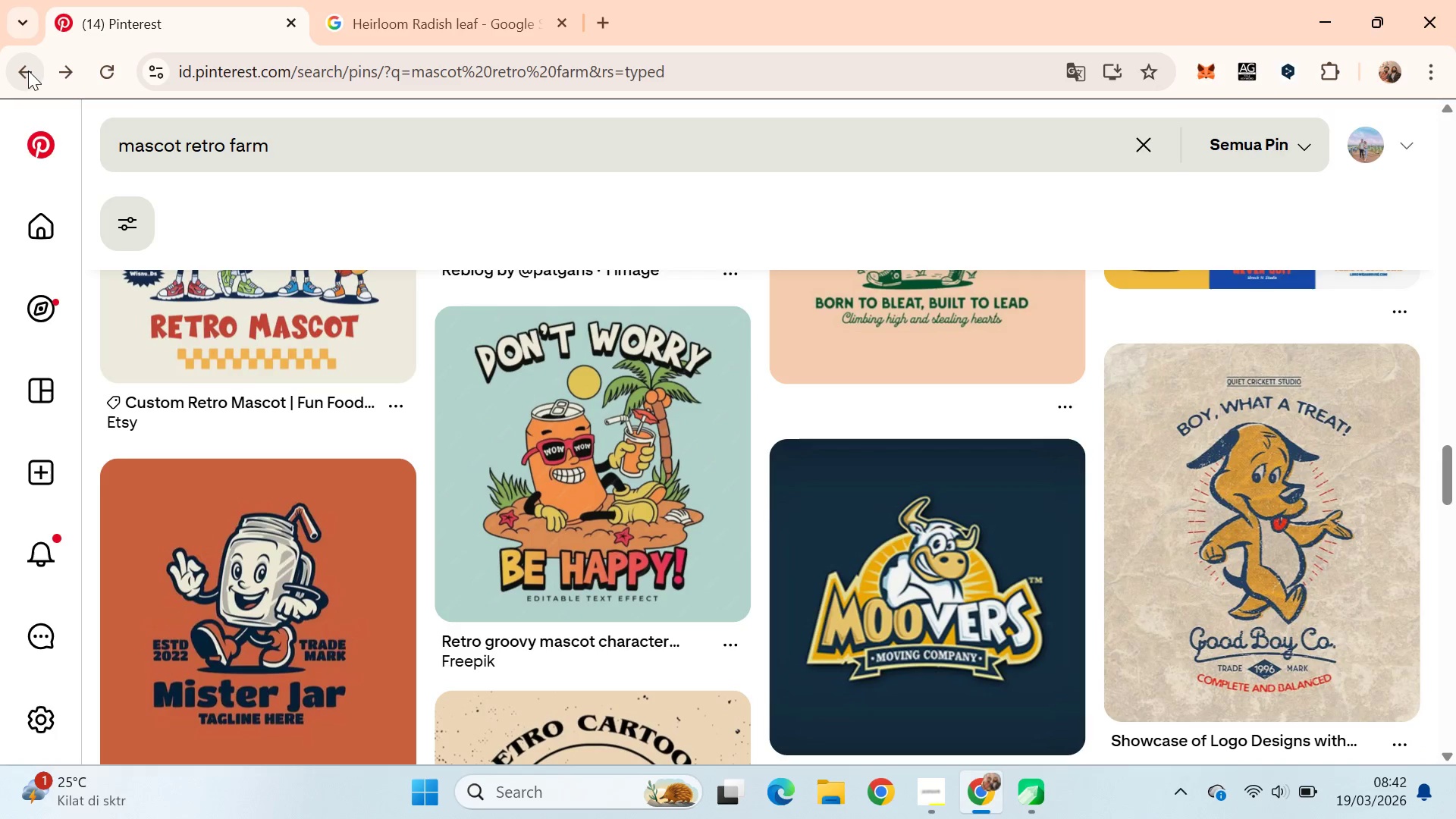 
wait(7.99)
 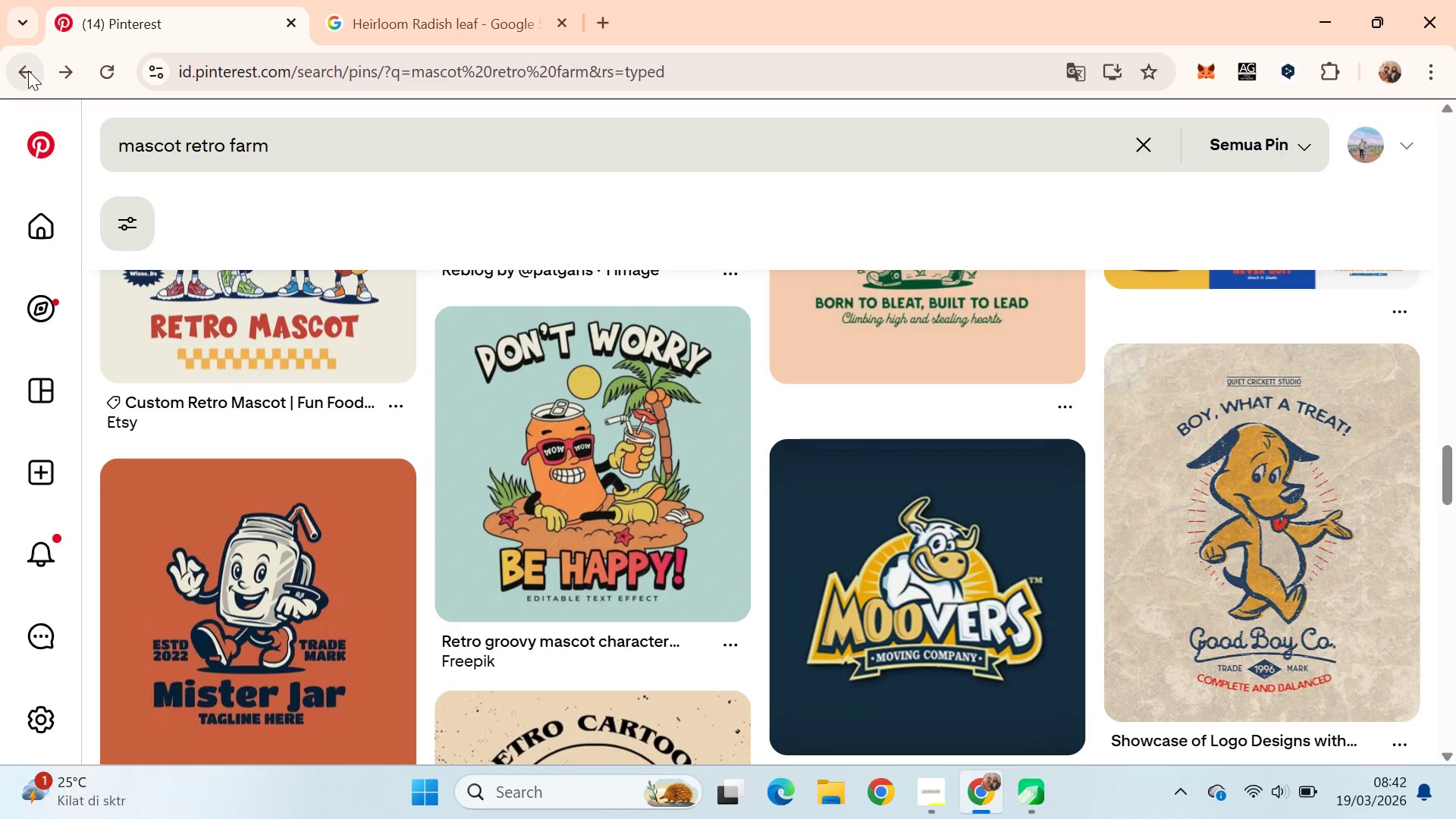 
left_click_drag(start_coordinate=[1455, 171], to_coordinate=[1454, 737])
 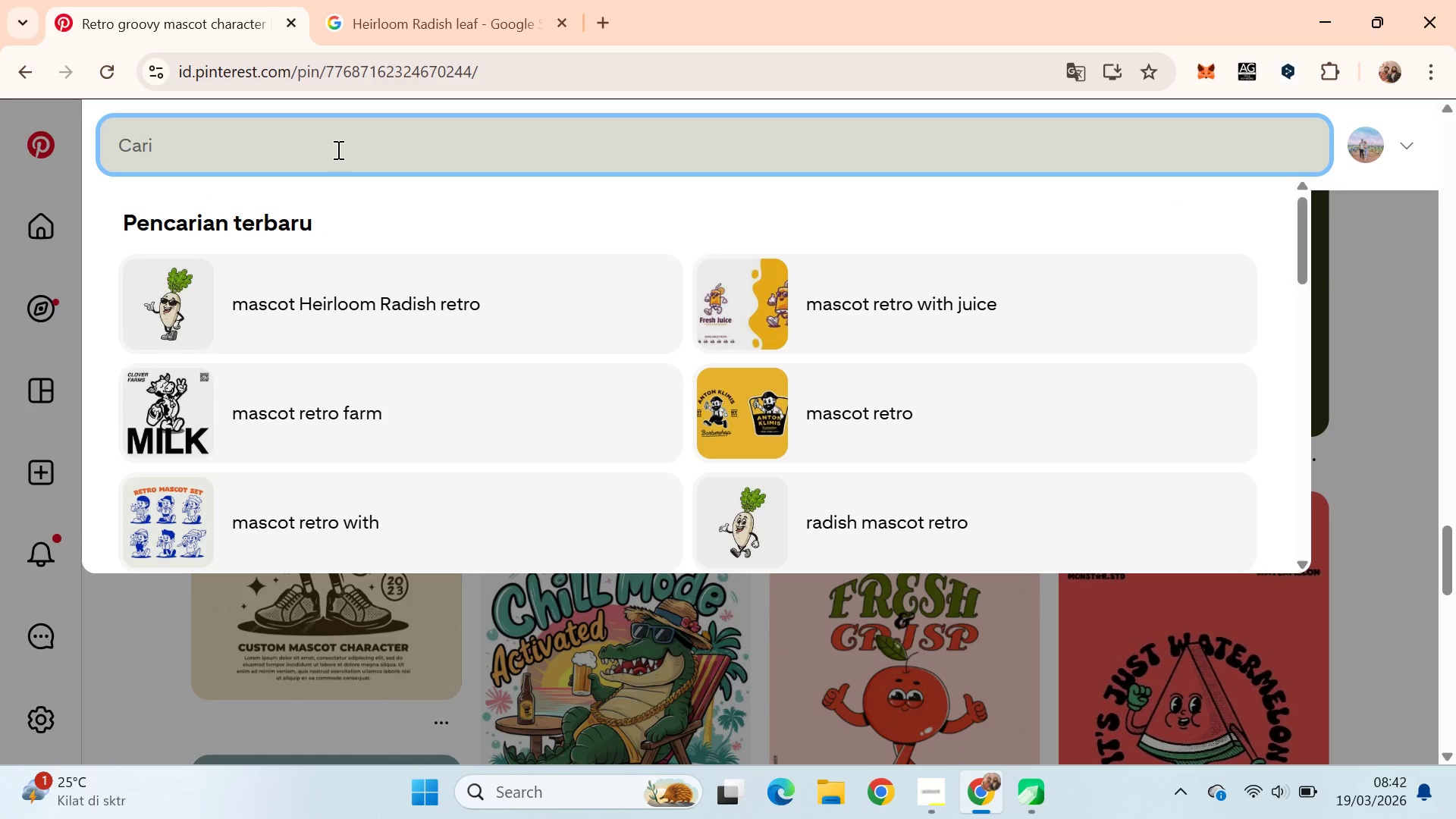 
type(mascot retro )
 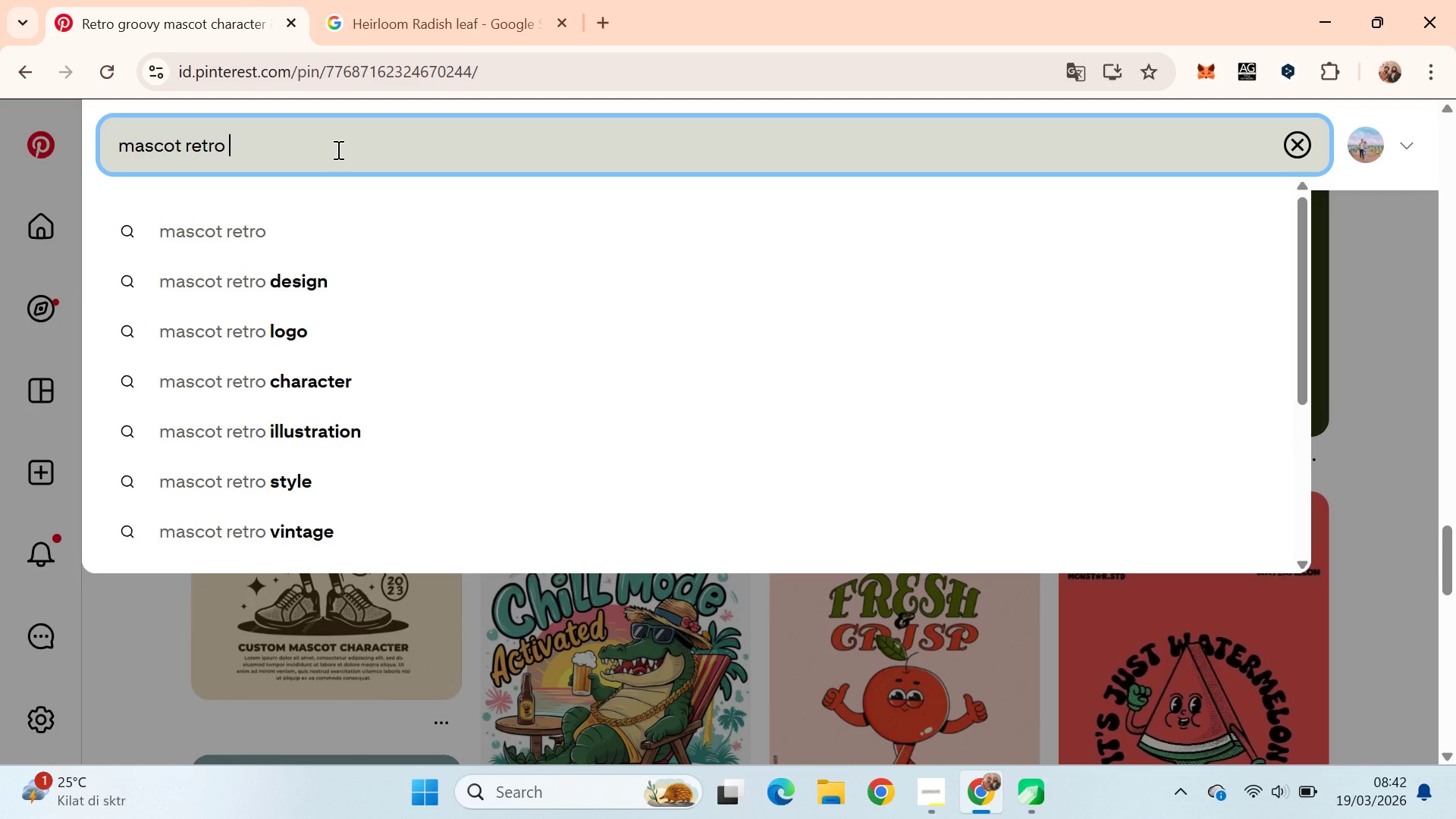 
wait(7.19)
 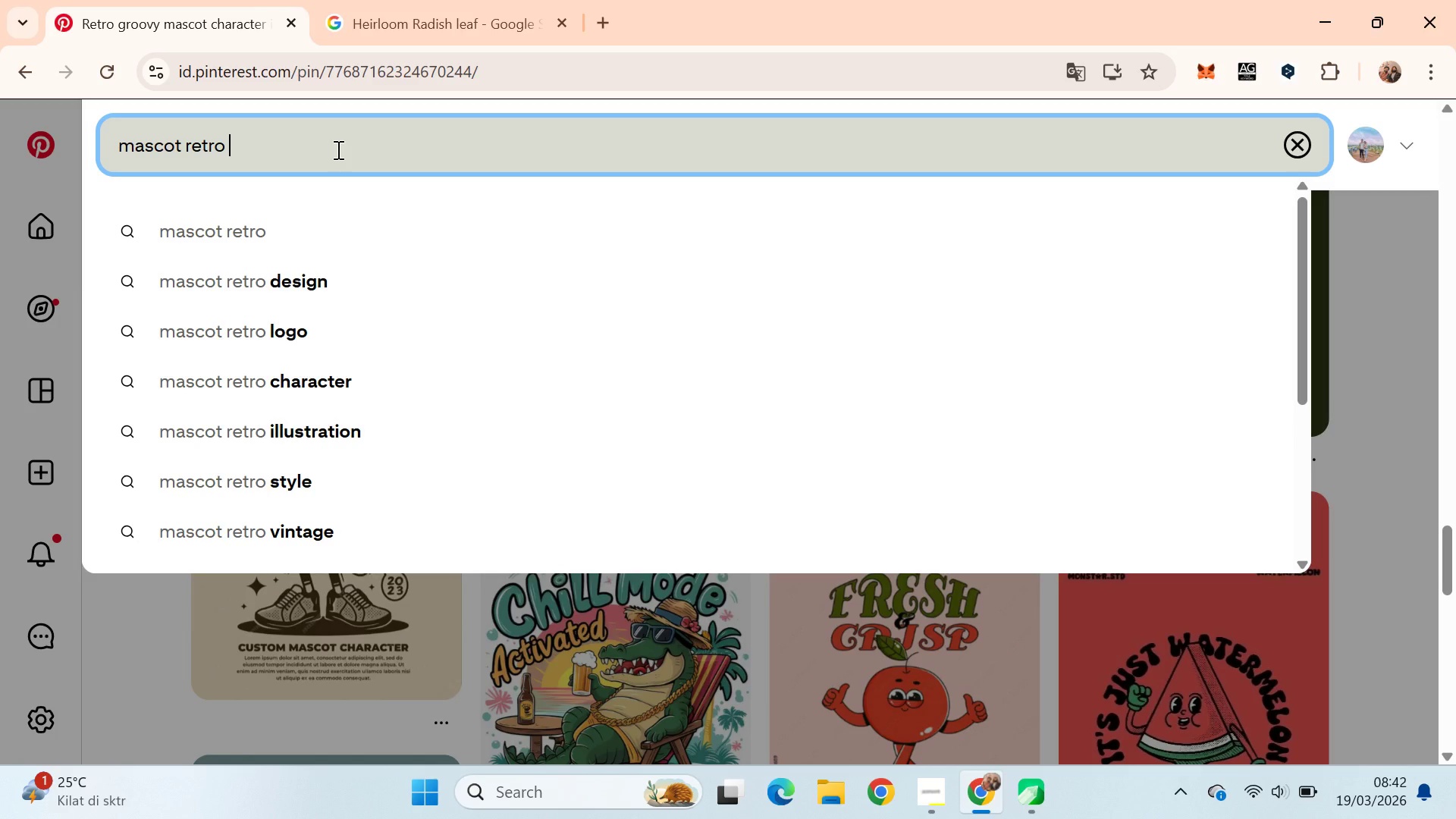 
type(drn)
key(Backspace)
type(ink)
 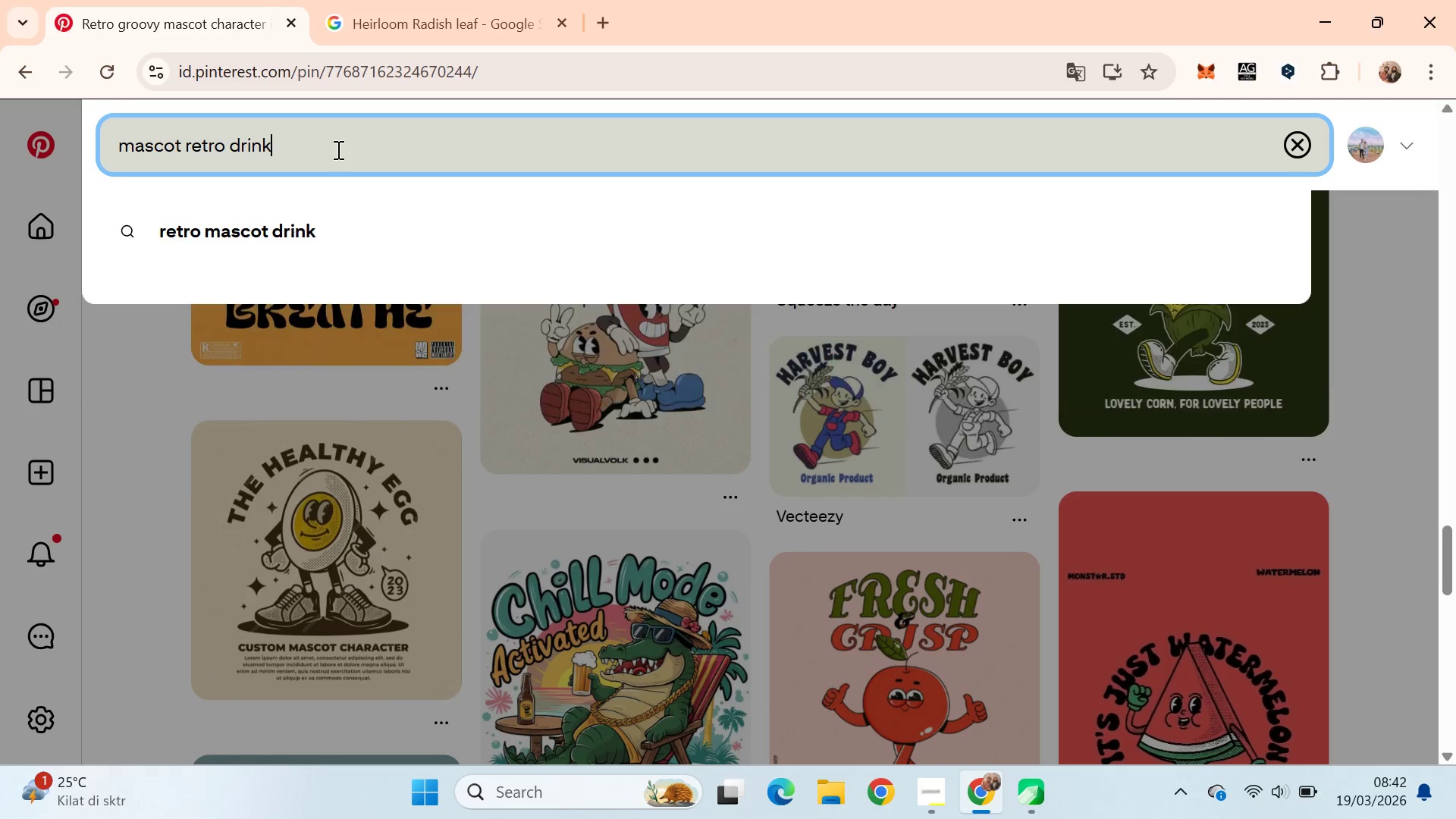 
key(Enter)
 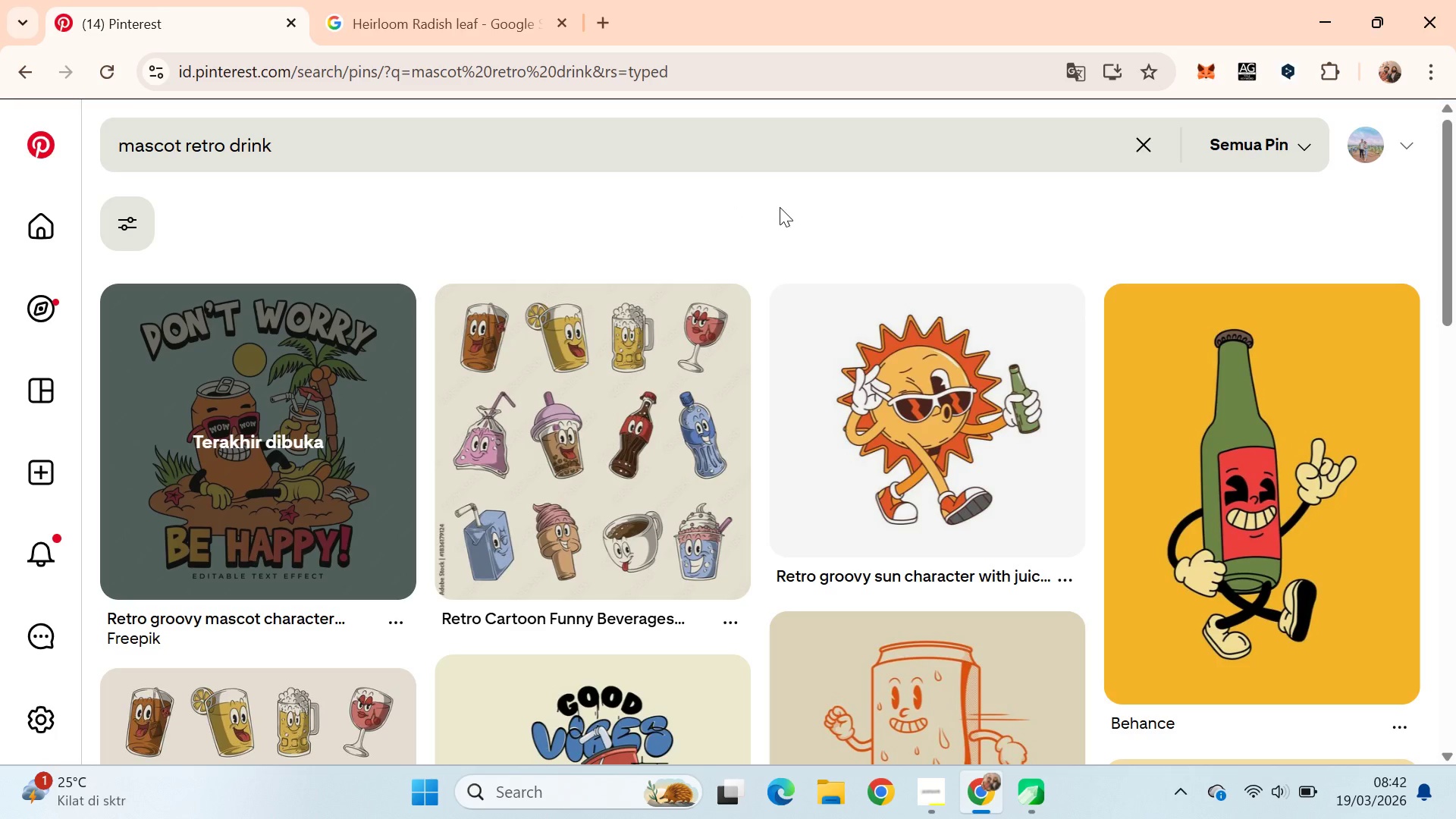 
left_click_drag(start_coordinate=[1455, 220], to_coordinate=[1455, 441])
 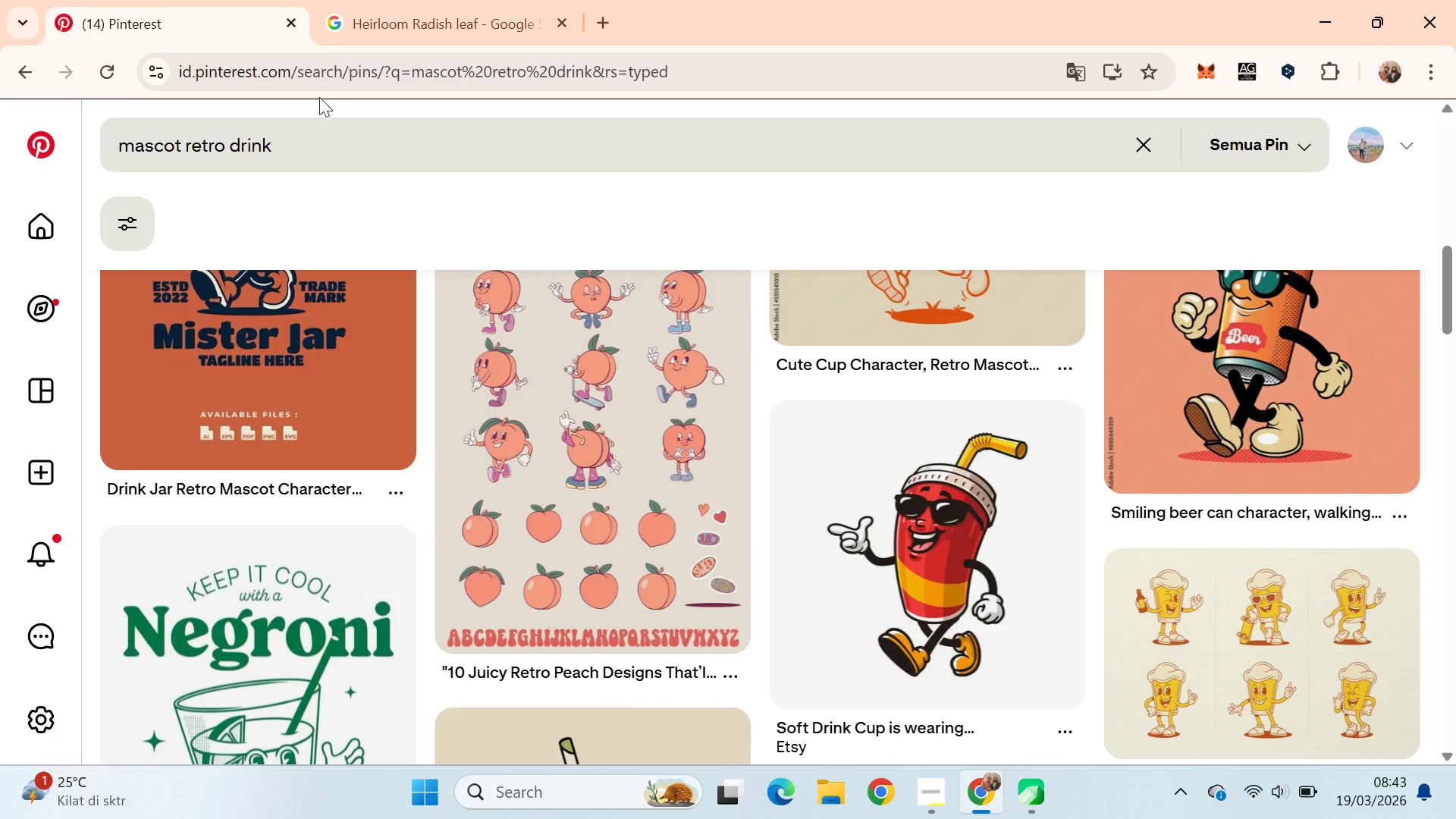 
left_click([319, 97])
 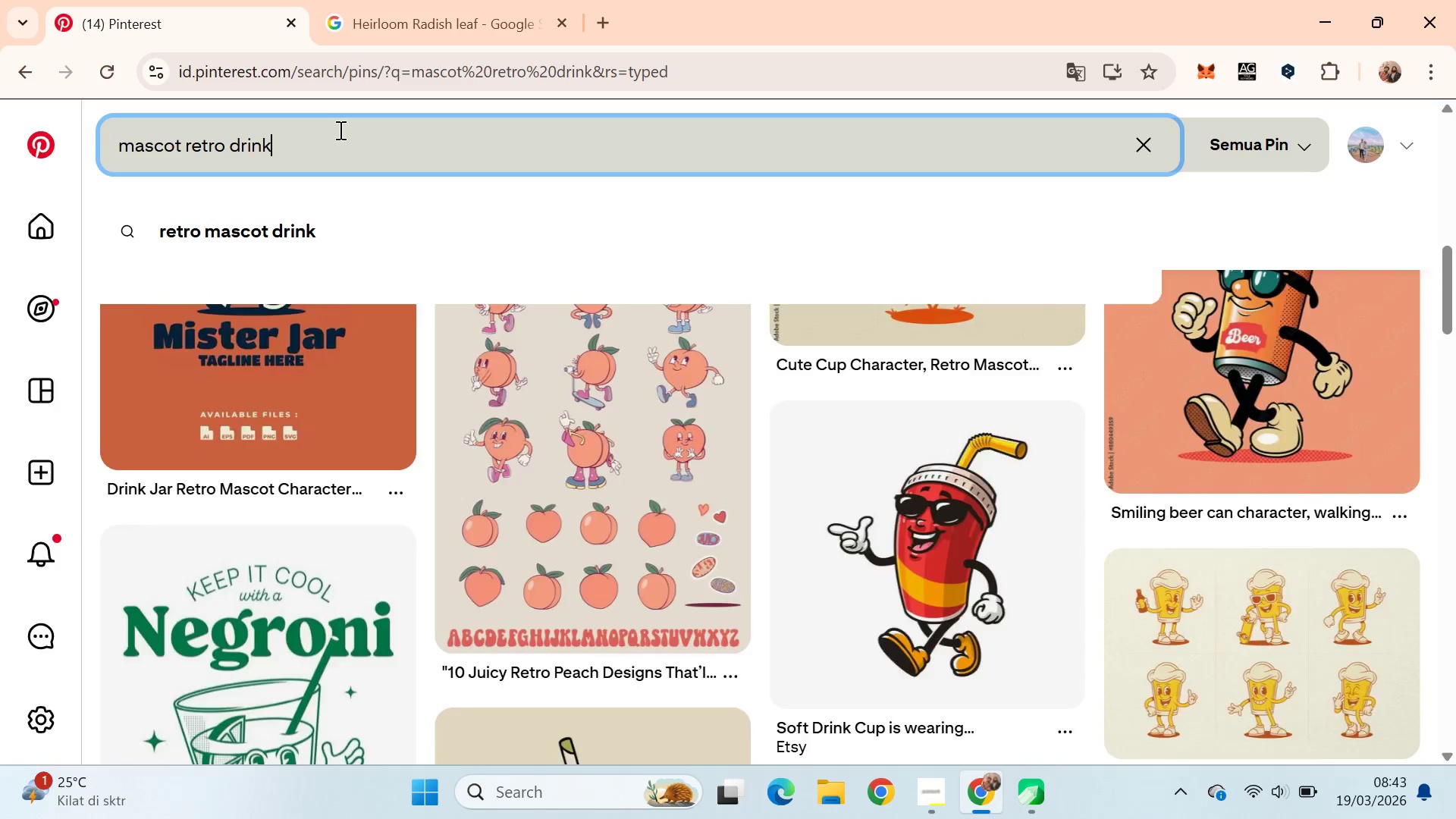 
triple_click([339, 130])
 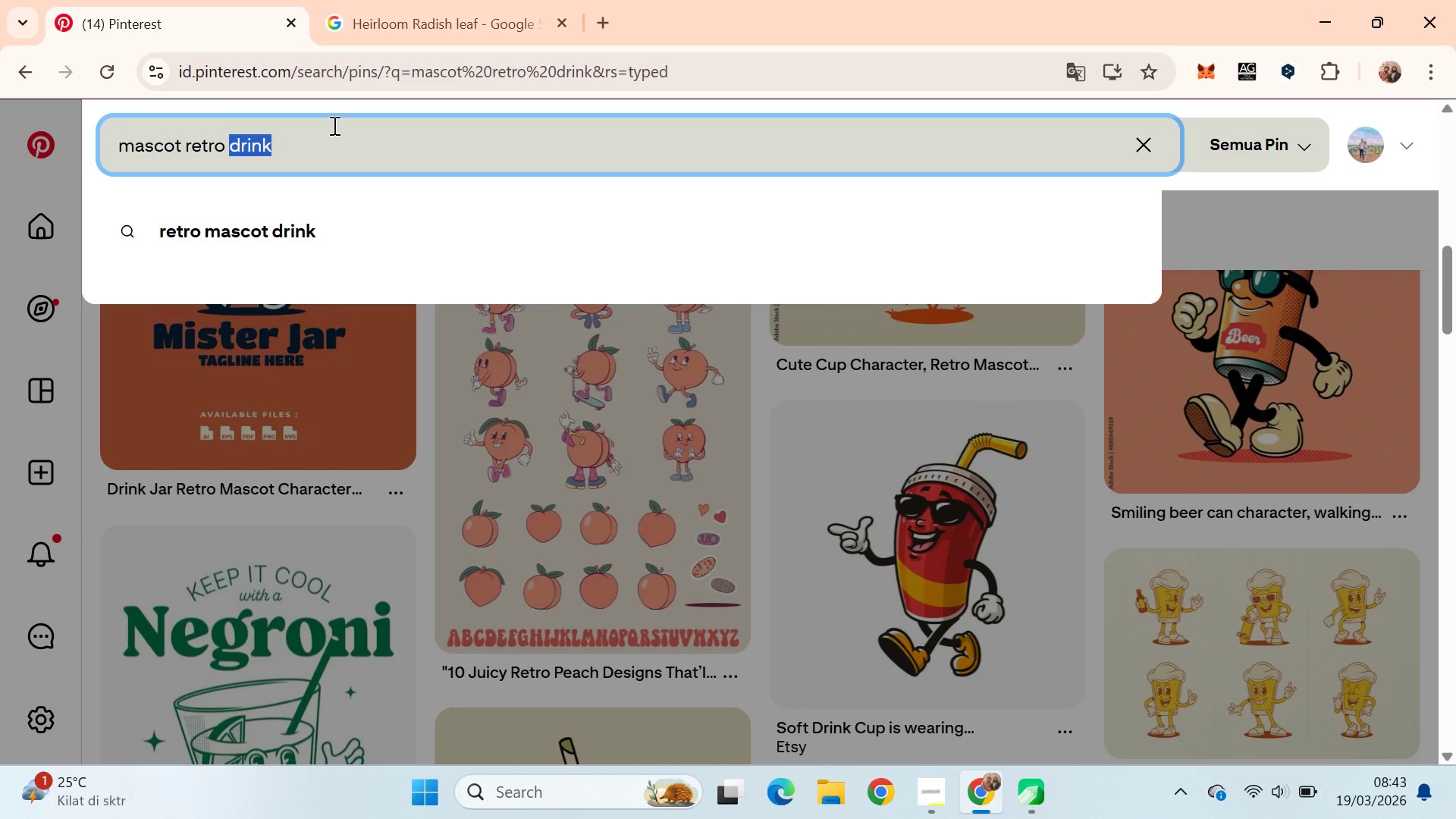 
type(pose)
 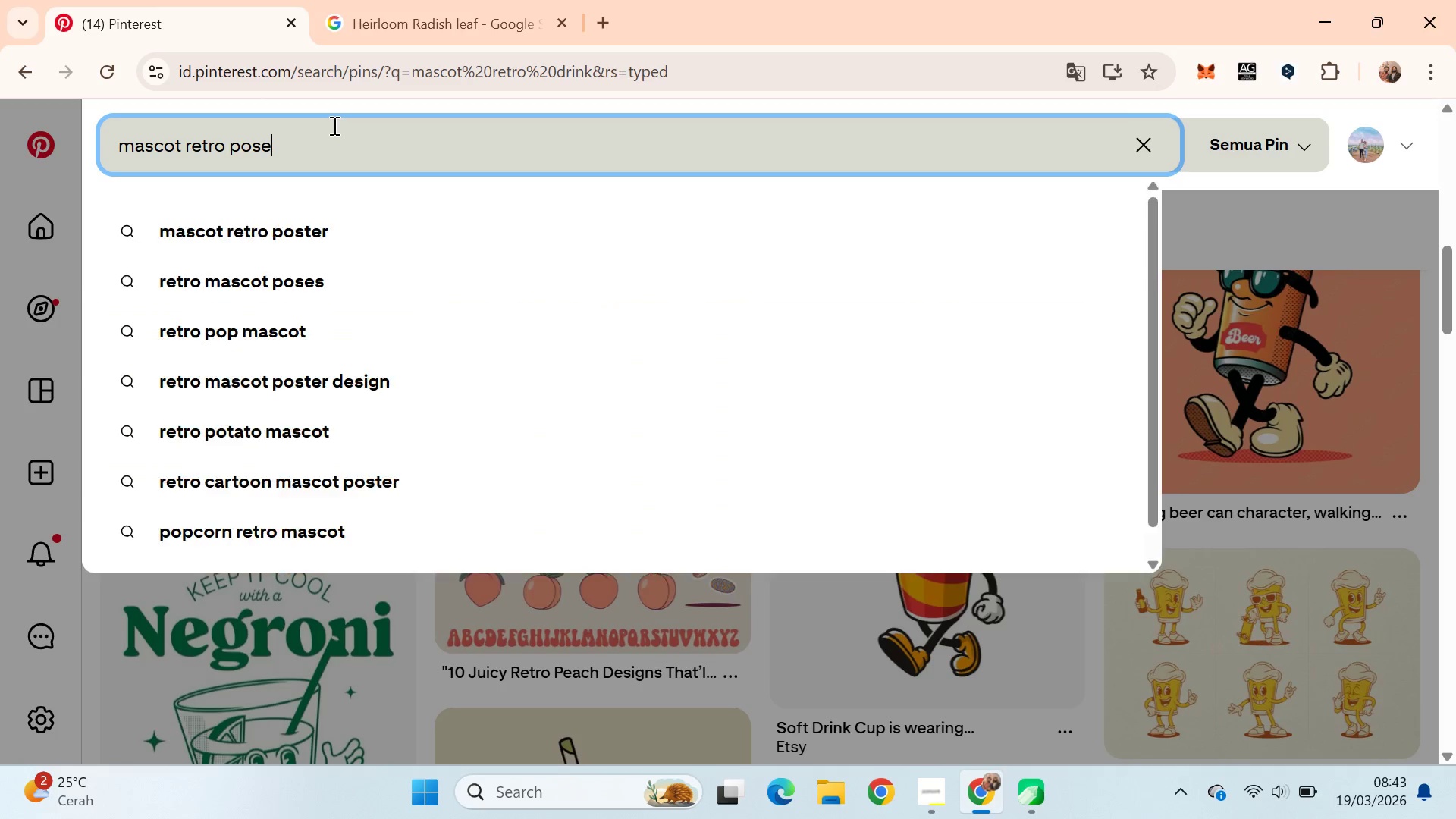 
key(Enter)
 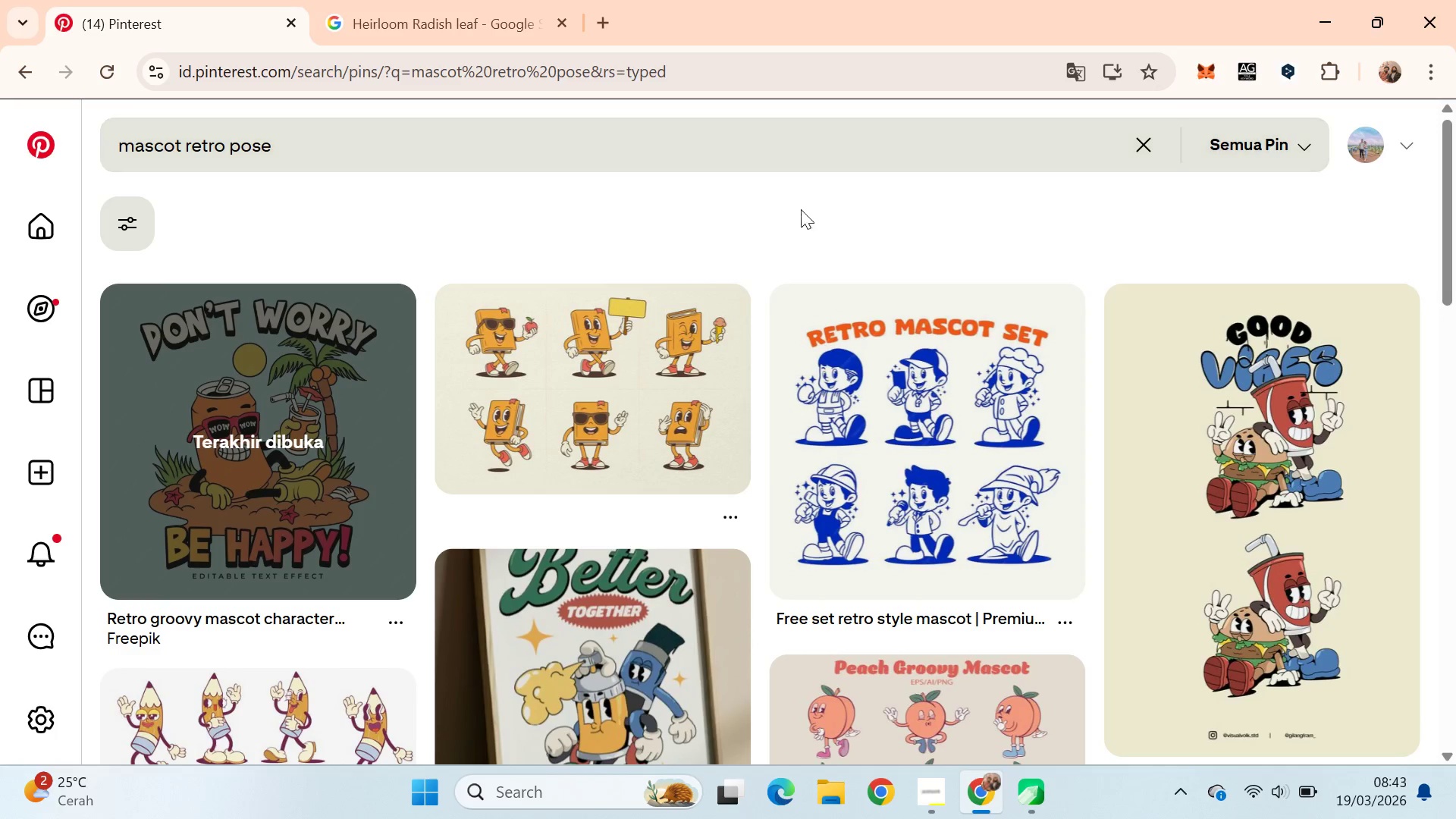 
wait(5.75)
 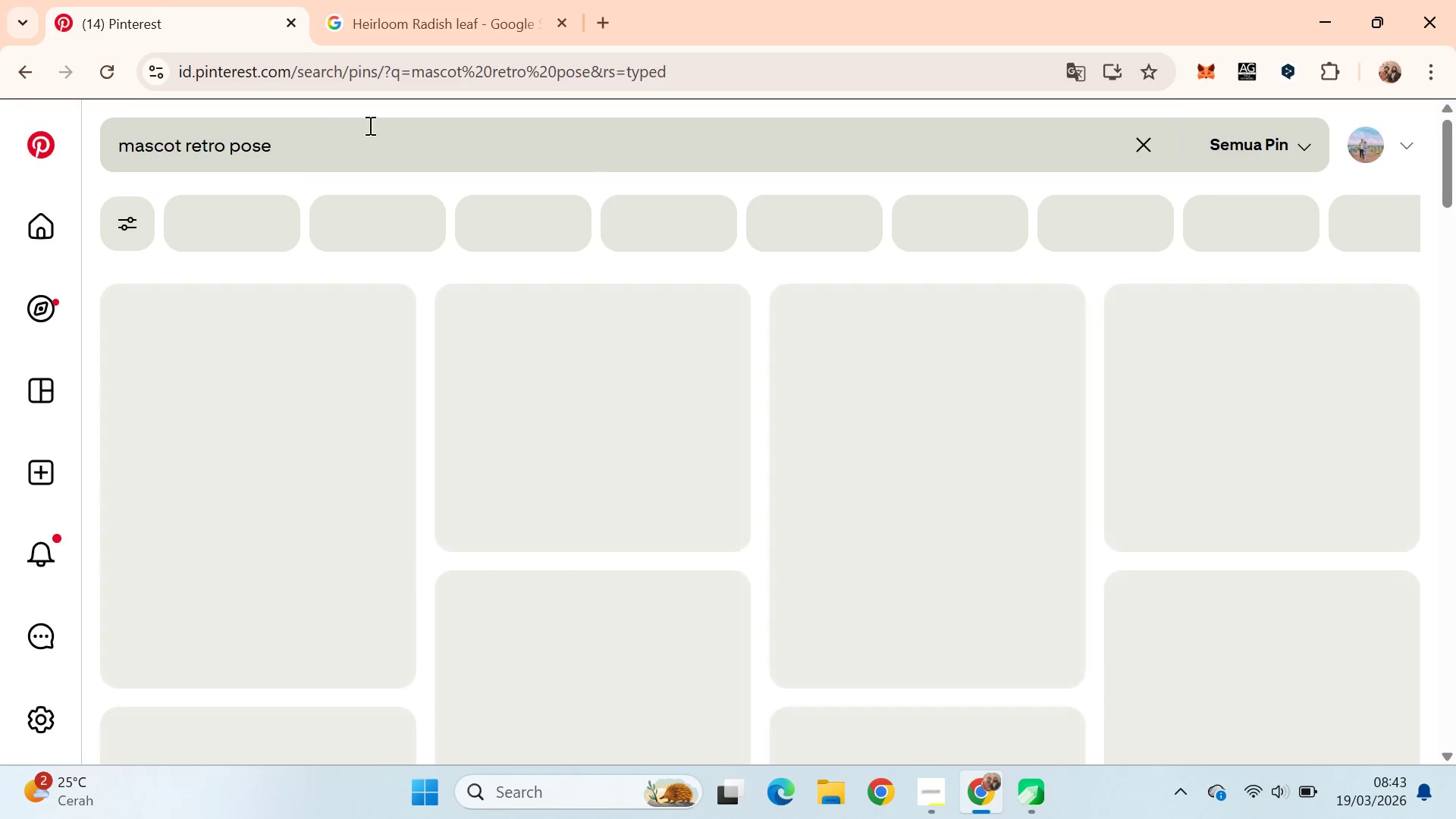 
left_click_drag(start_coordinate=[1455, 214], to_coordinate=[1455, 283])
 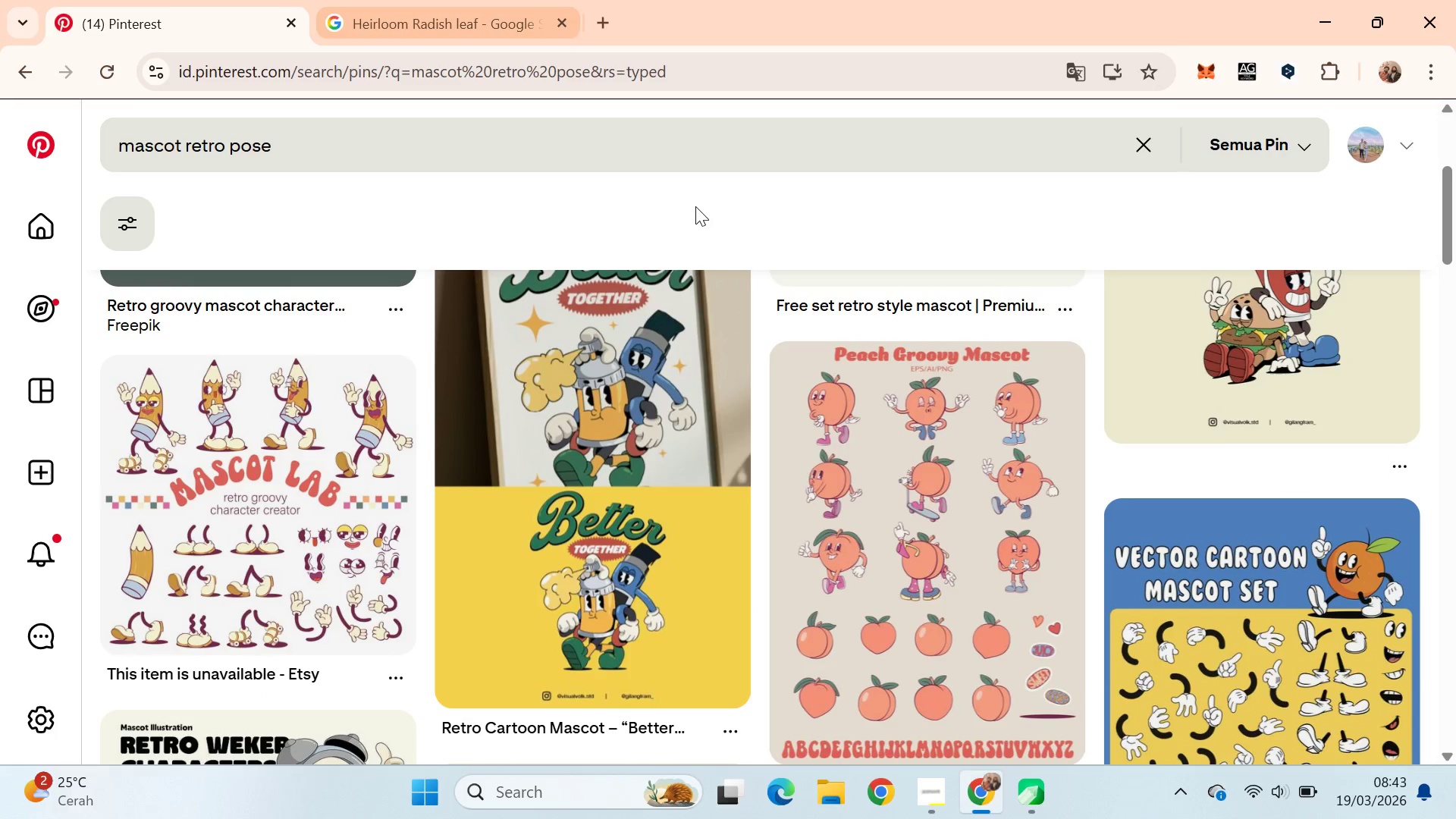 
key(Alt+Tab)
 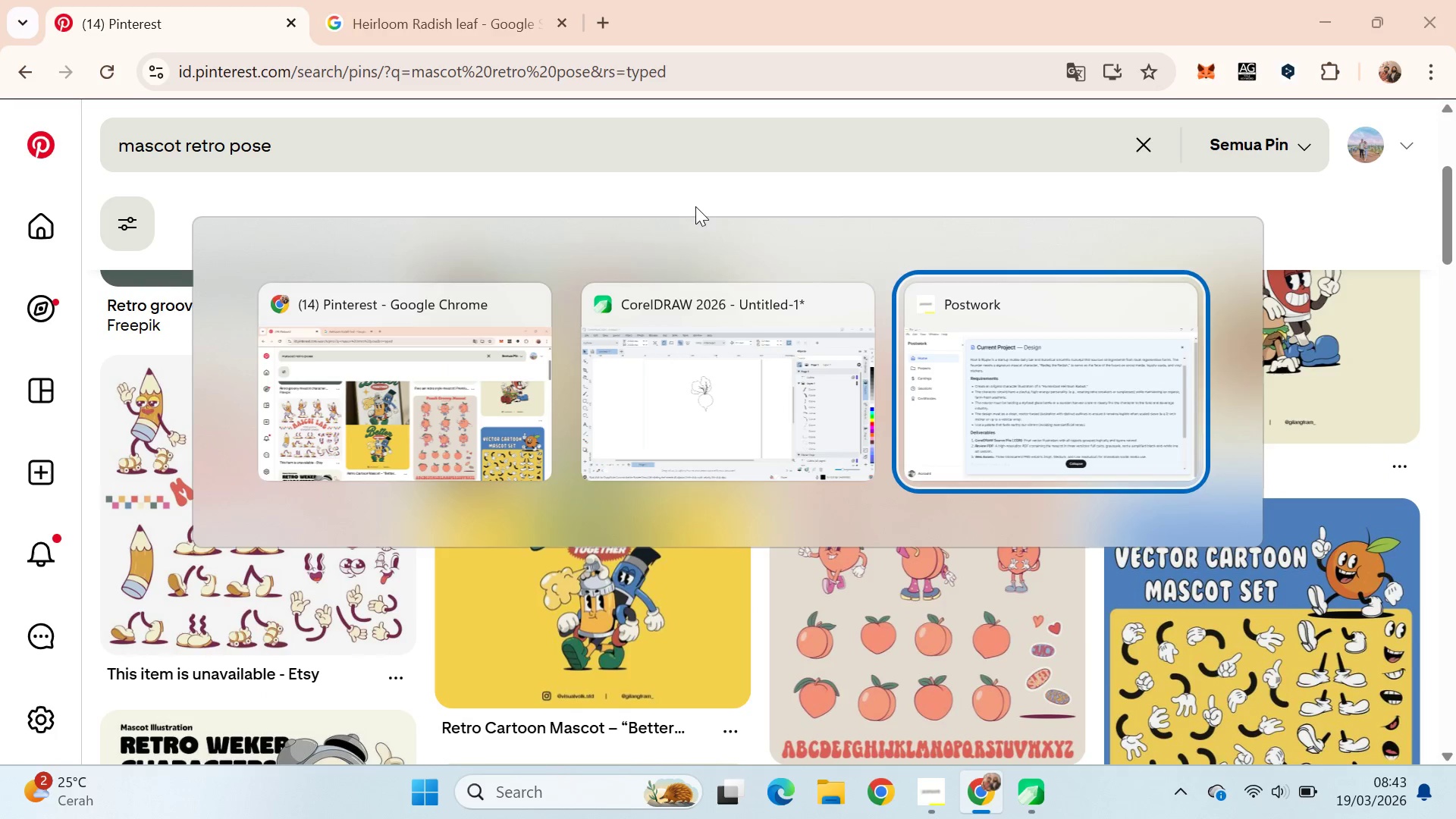 
key(Alt+Tab)